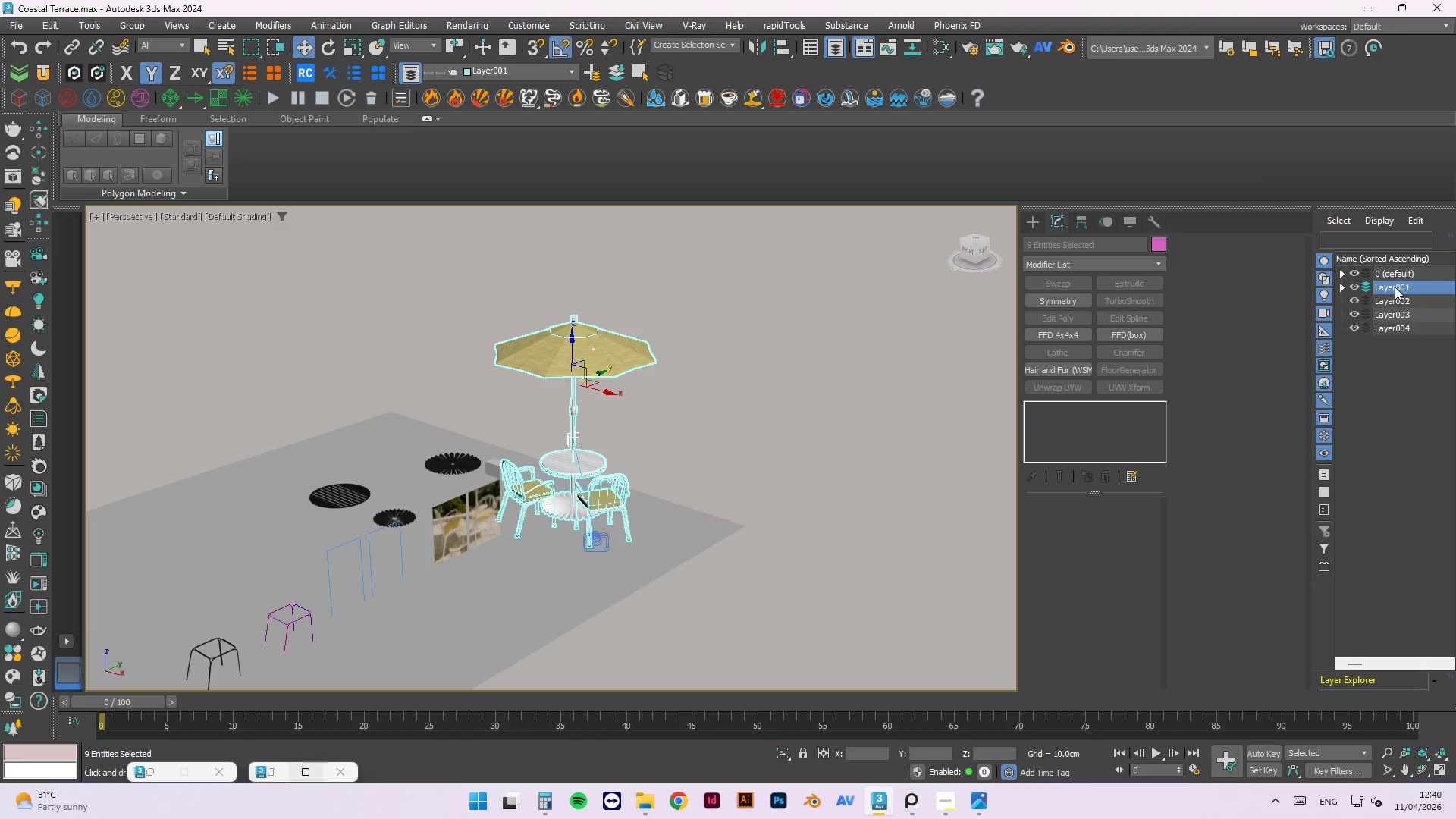 
right_click([1394, 287])
 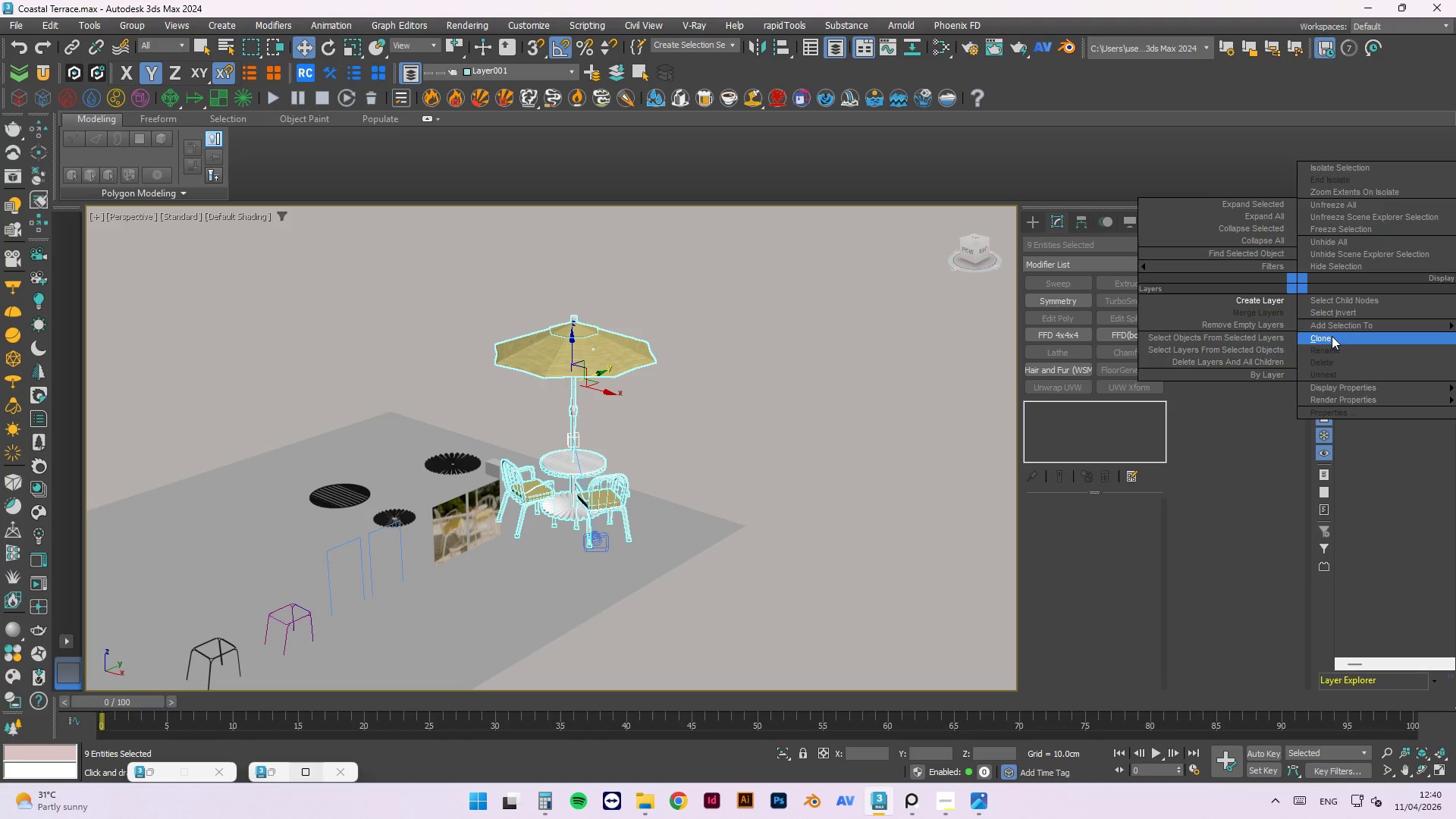 
left_click_drag(start_coordinate=[1354, 426], to_coordinate=[1447, 426])
 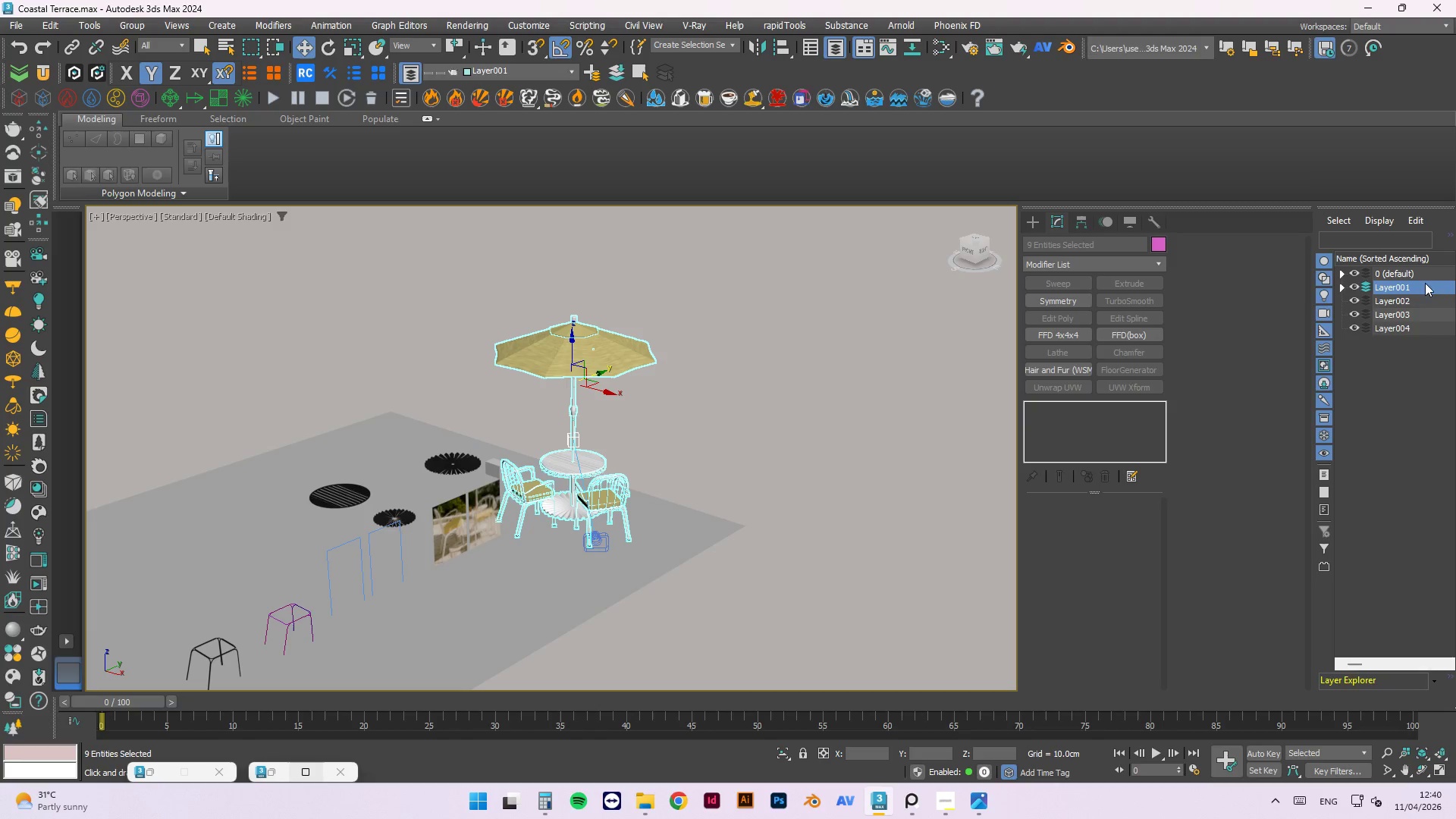 
right_click([1420, 287])
 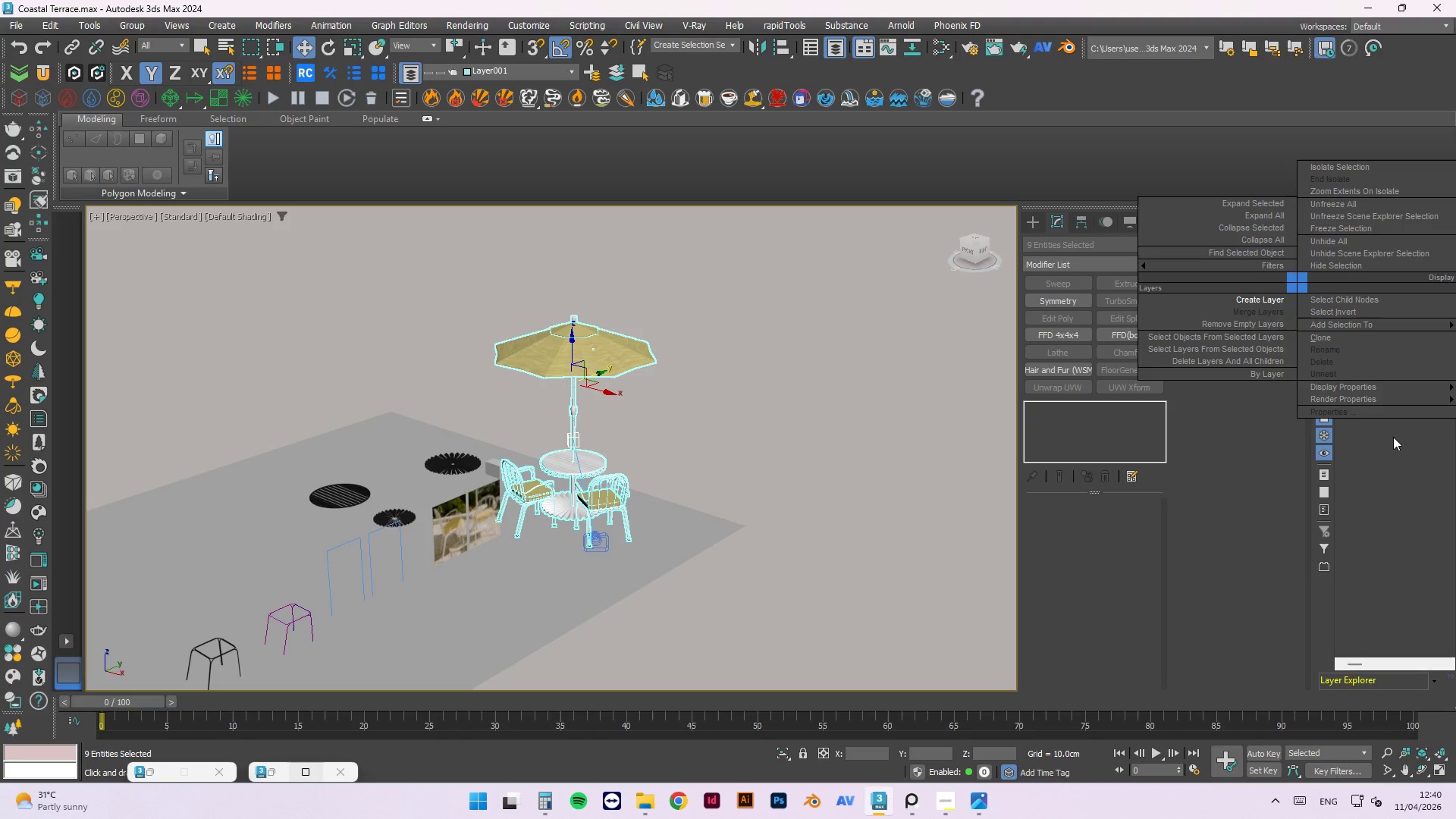 
left_click_drag(start_coordinate=[1395, 447], to_coordinate=[1455, 447])
 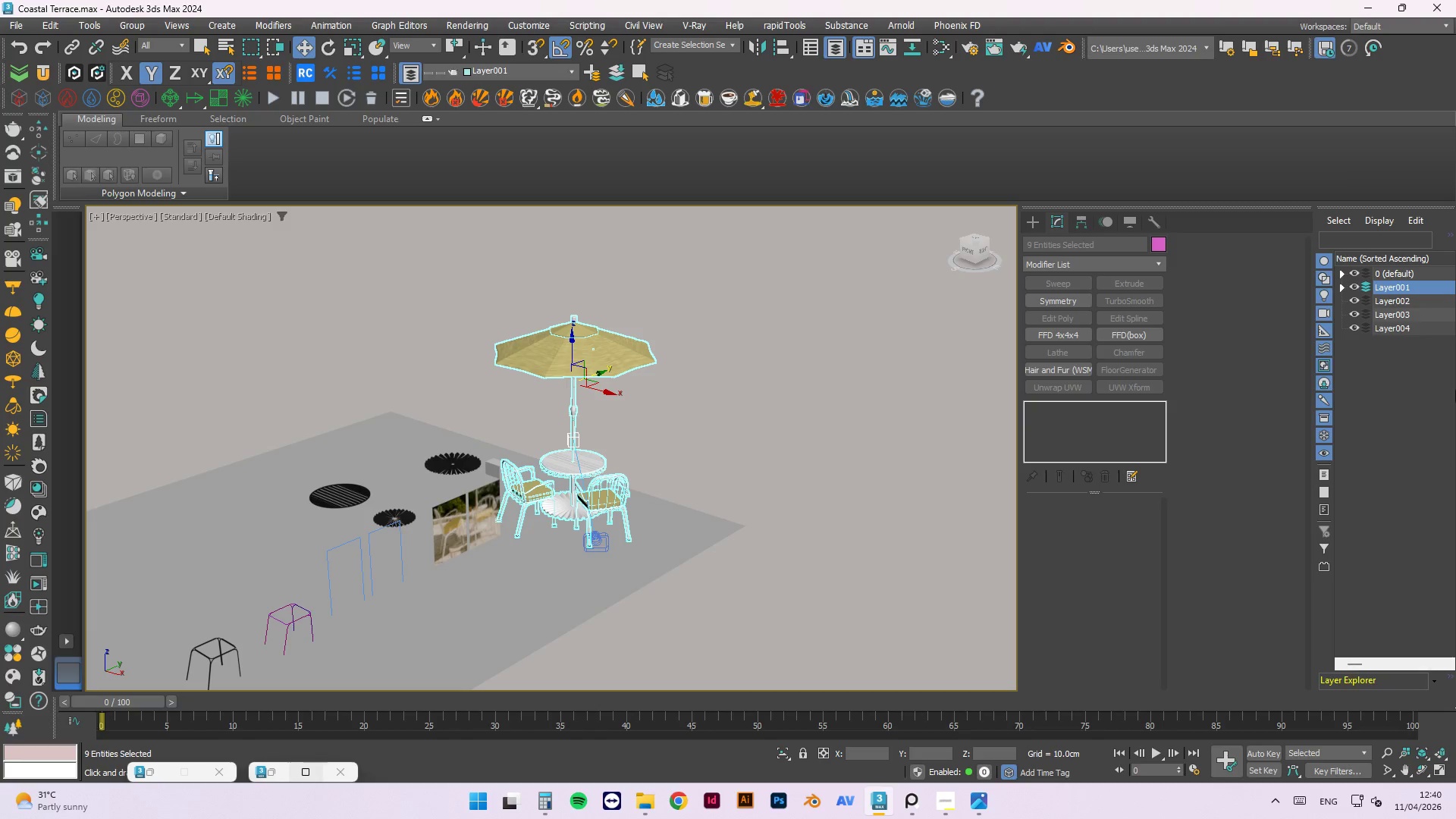 
key(Escape)
 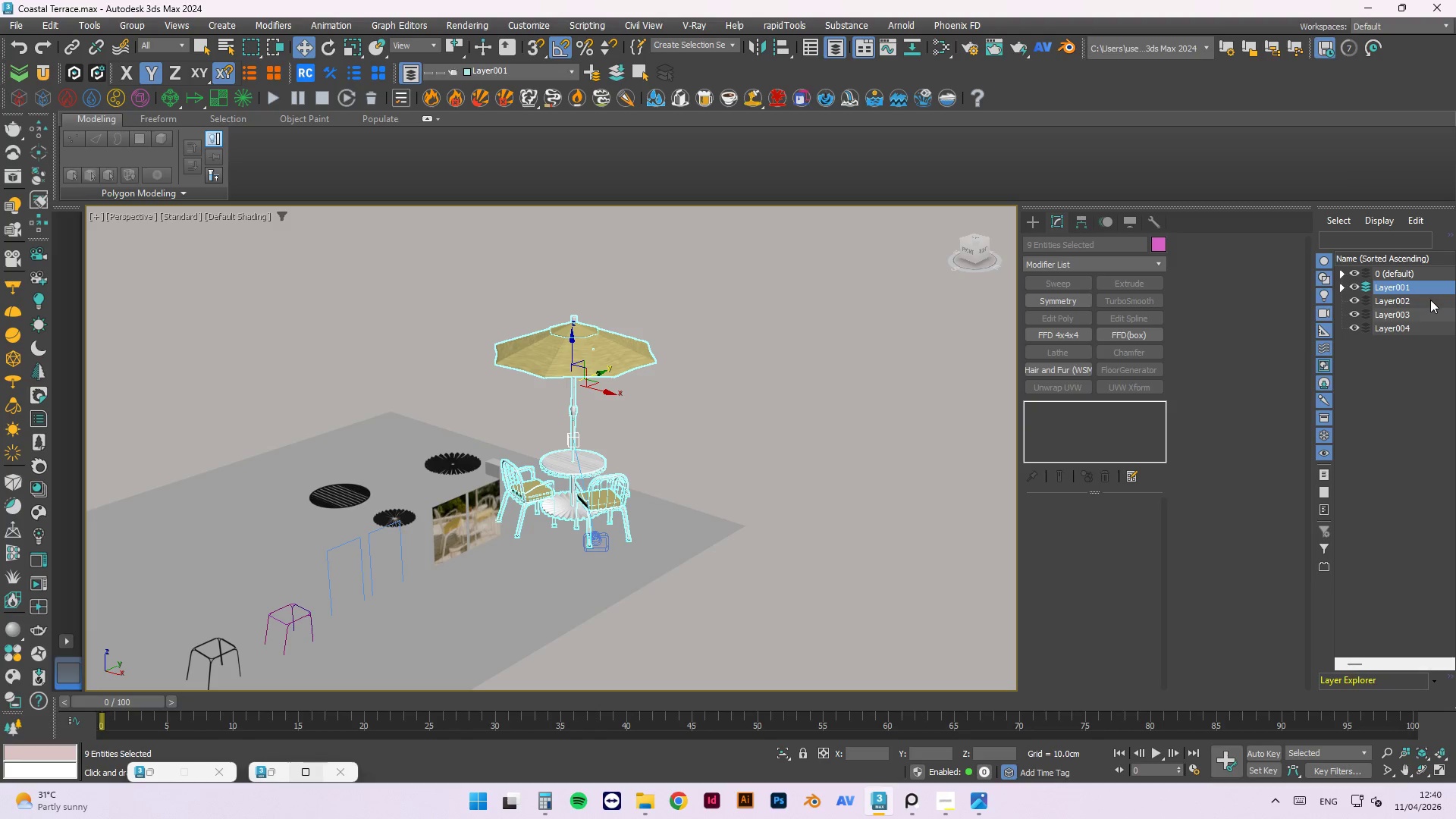 
scroll: coordinate [1430, 302], scroll_direction: up, amount: 2.0
 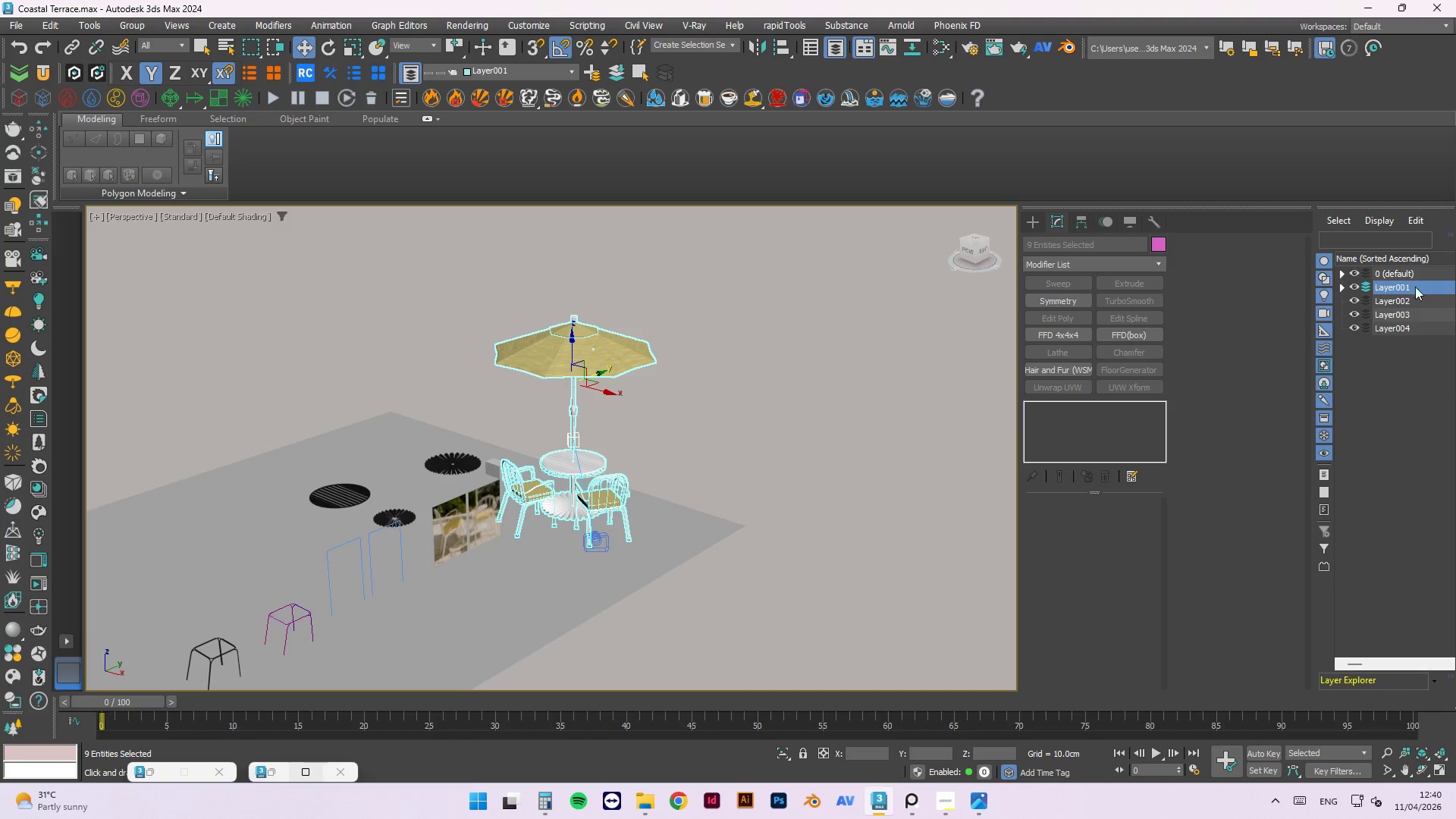 
left_click([1405, 285])
 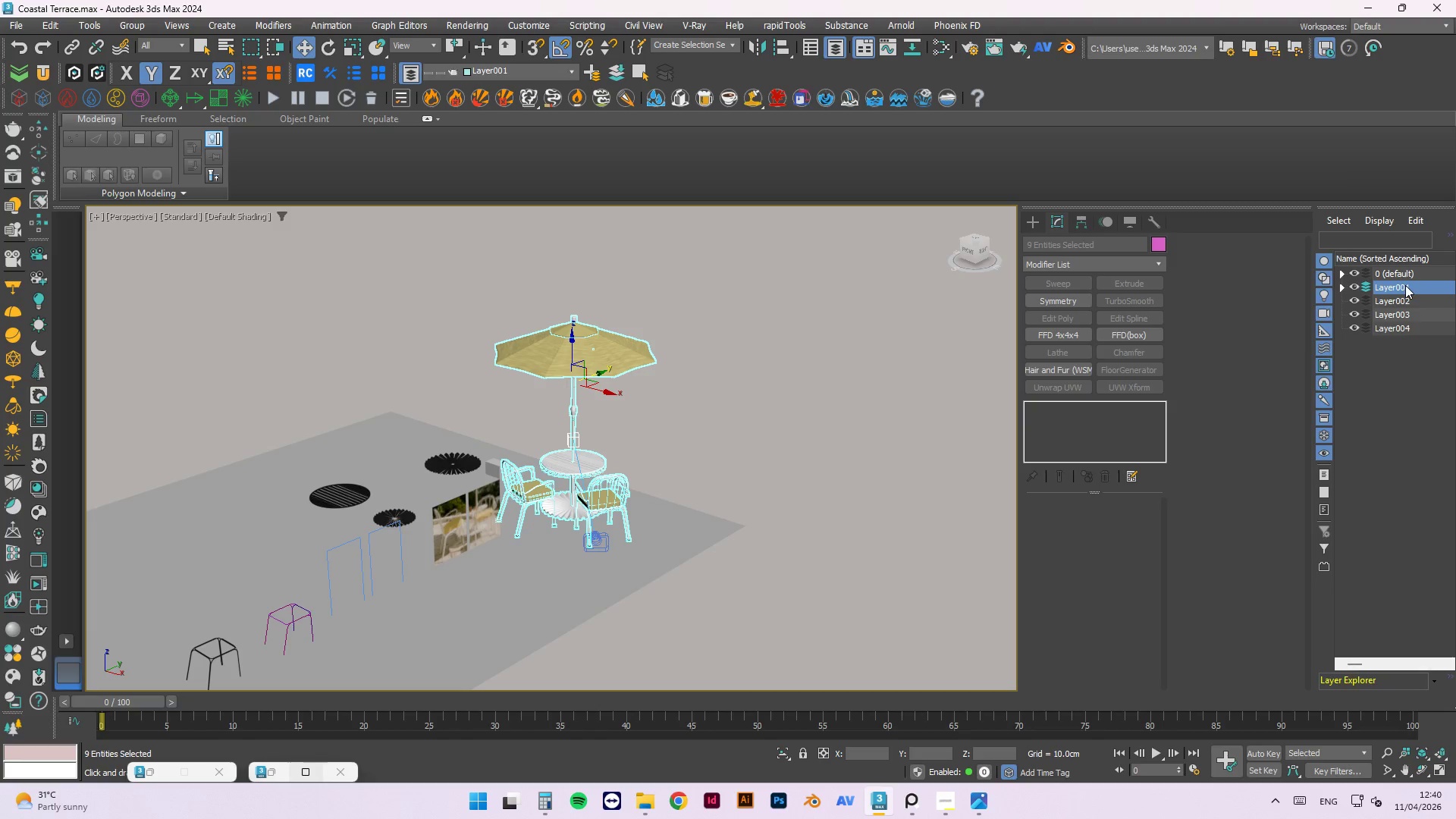 
right_click([1404, 285])
 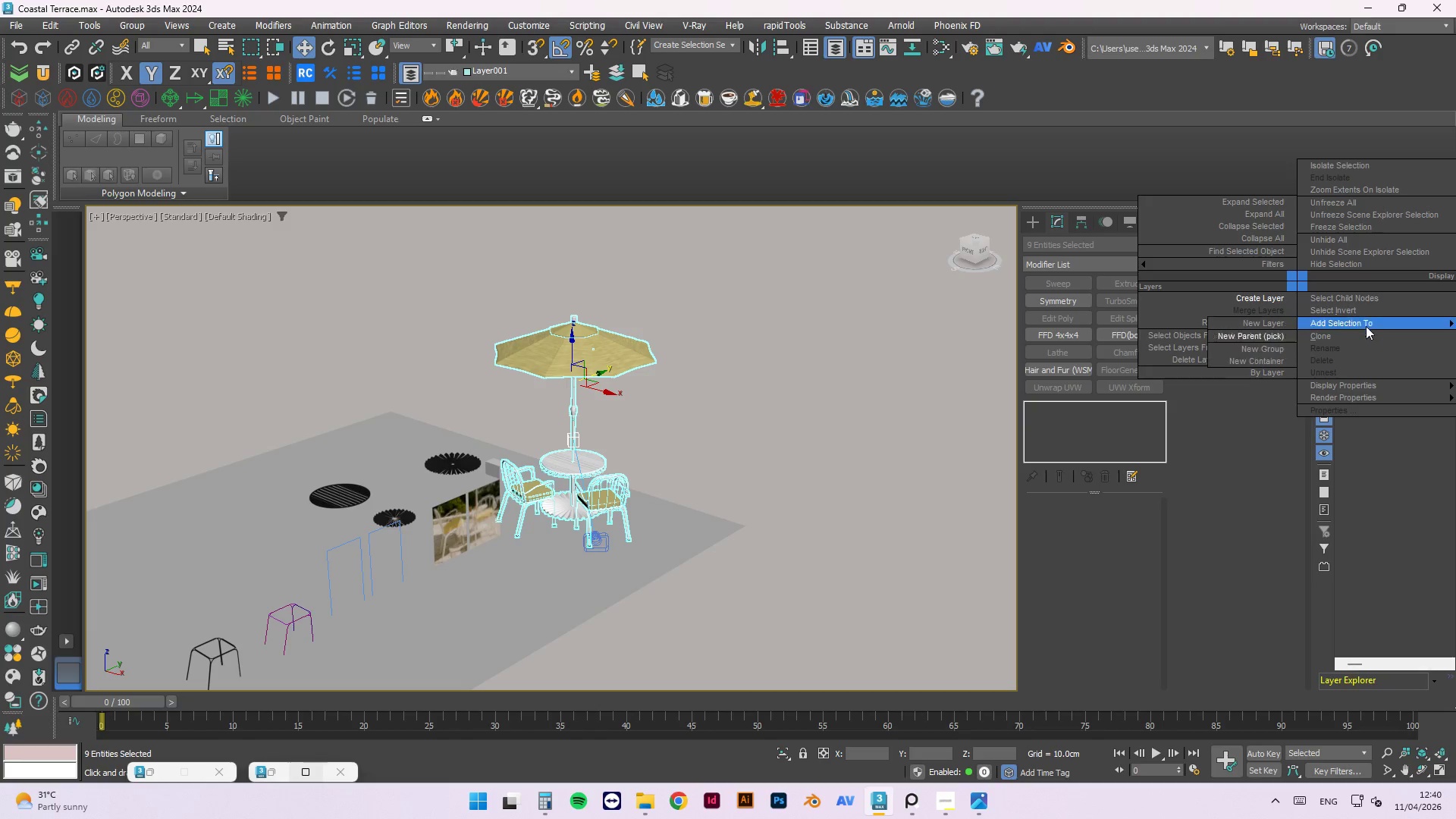 
left_click_drag(start_coordinate=[1387, 464], to_coordinate=[1455, 464])
 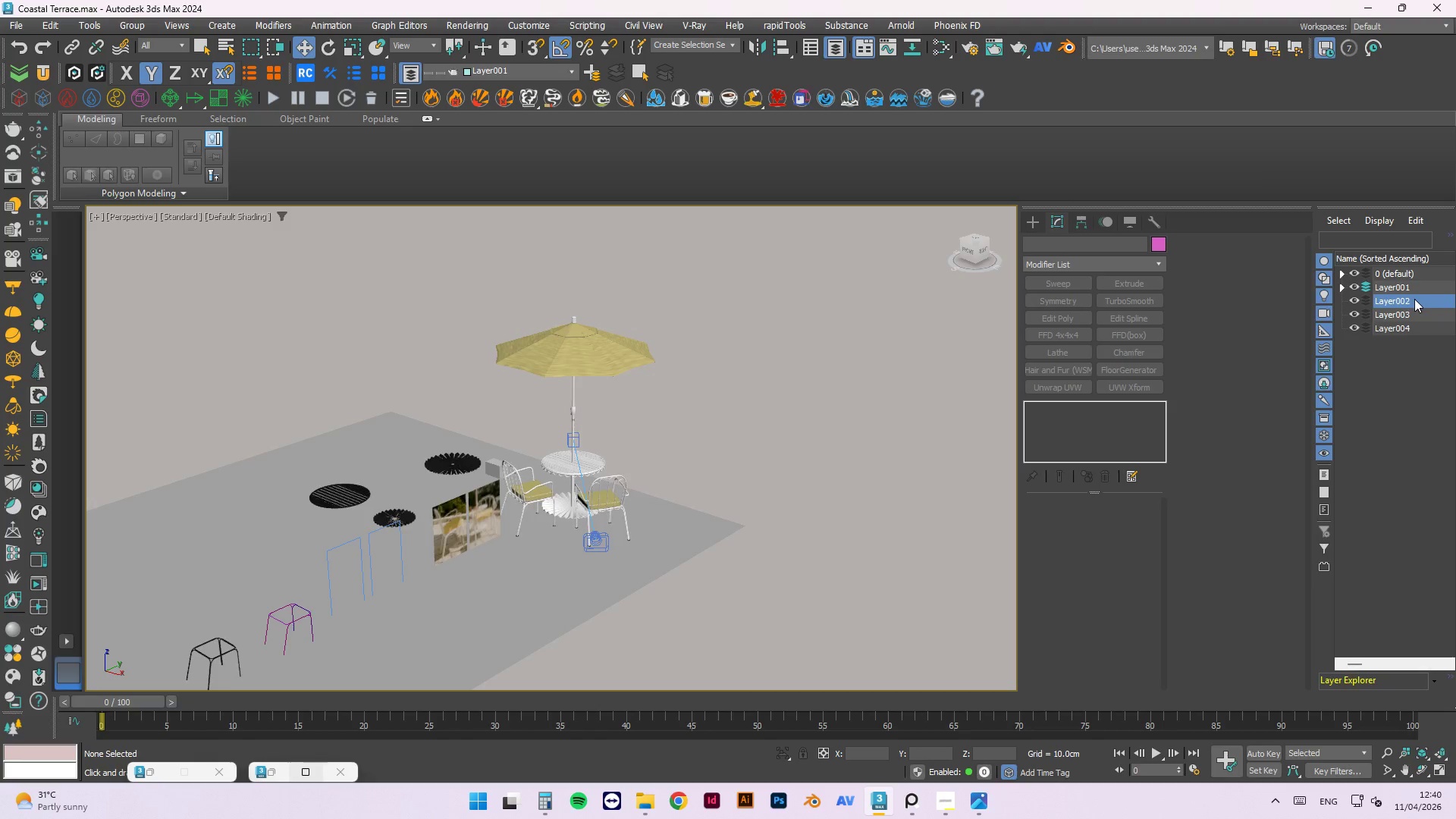 
right_click([1404, 288])
 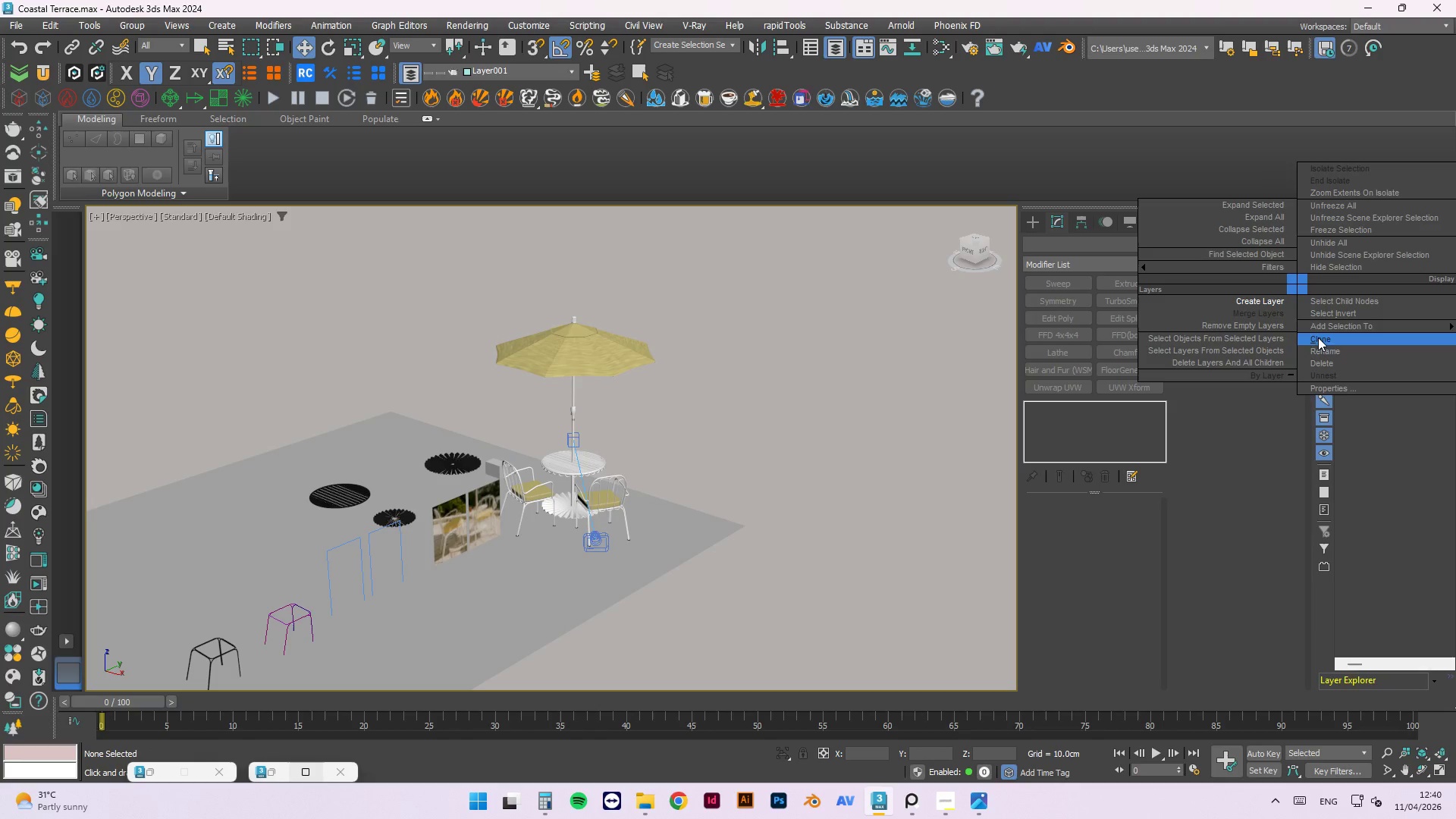 
left_click_drag(start_coordinate=[1325, 350], to_coordinate=[1427, 350])
 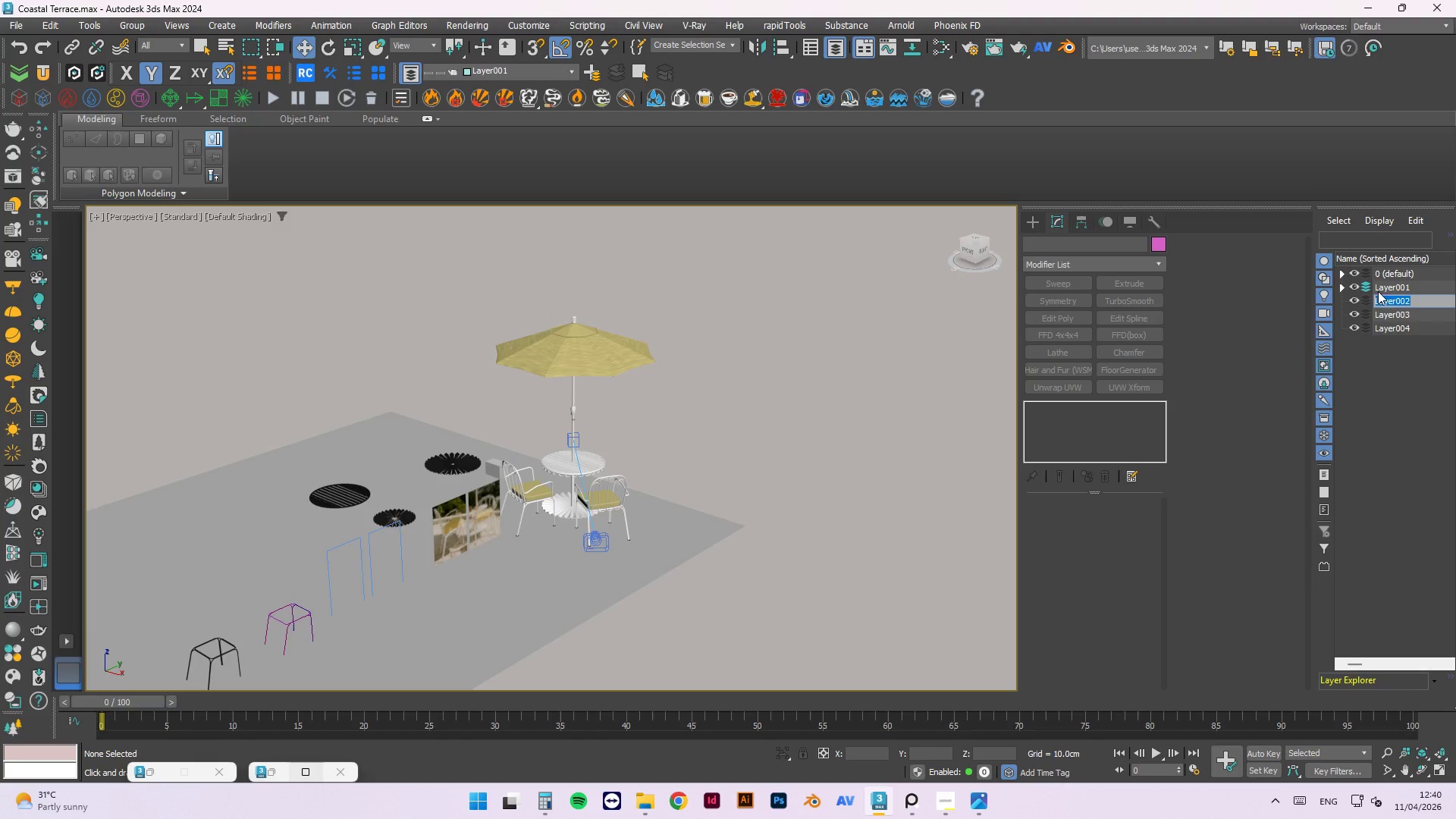 
left_click([1387, 285])
 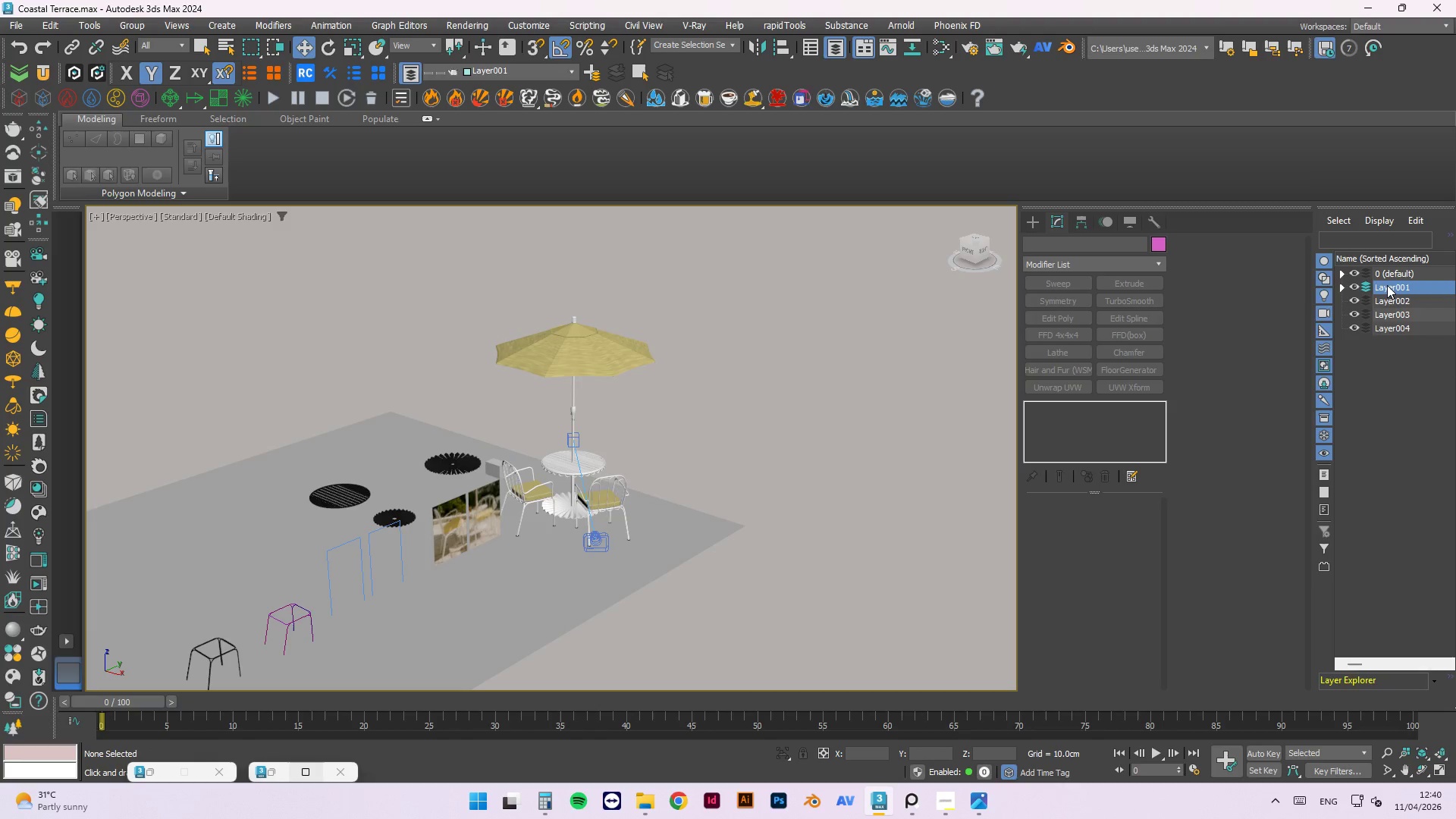 
right_click([1387, 285])
 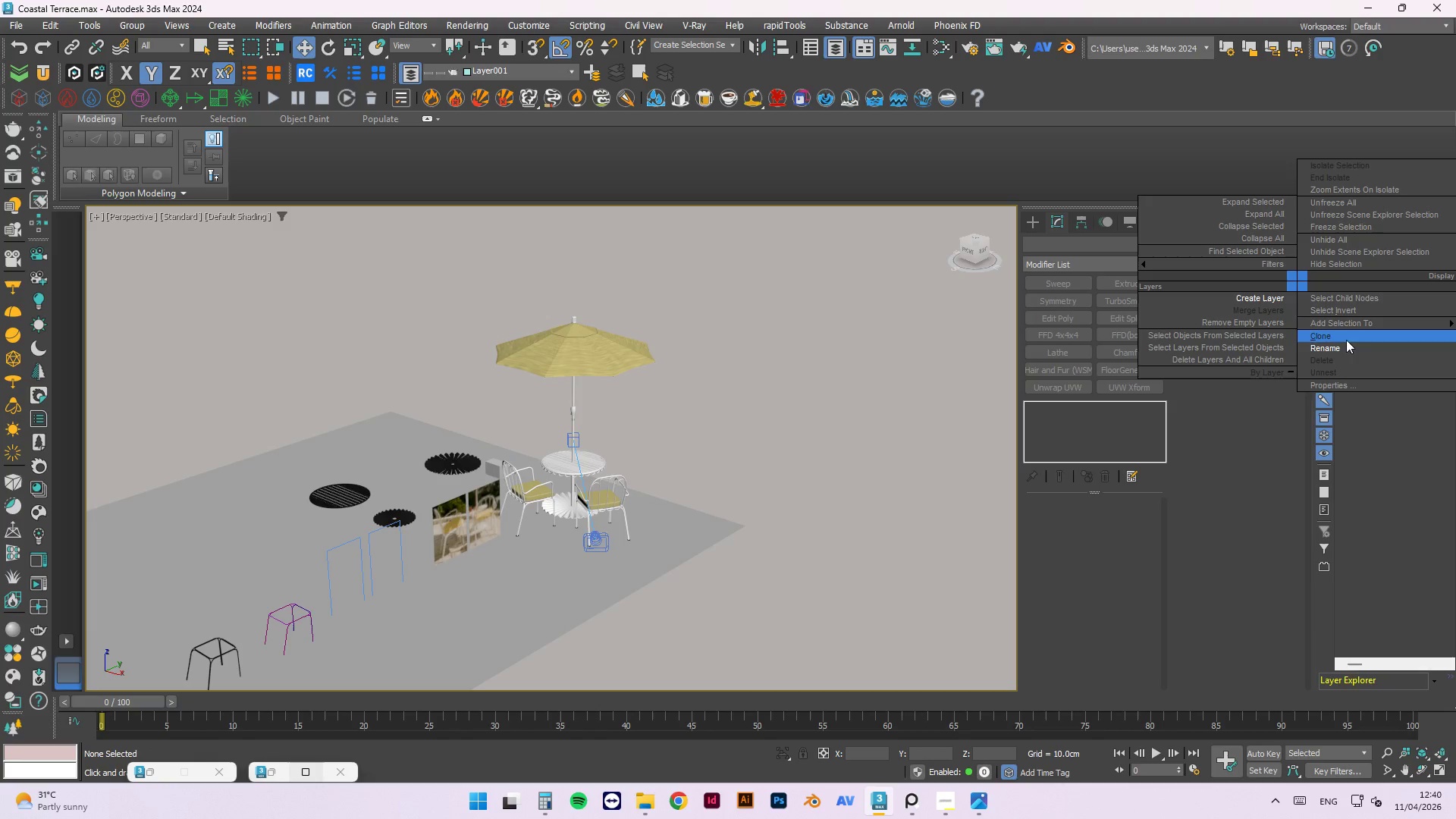 
left_click_drag(start_coordinate=[1348, 347], to_coordinate=[1434, 347])
 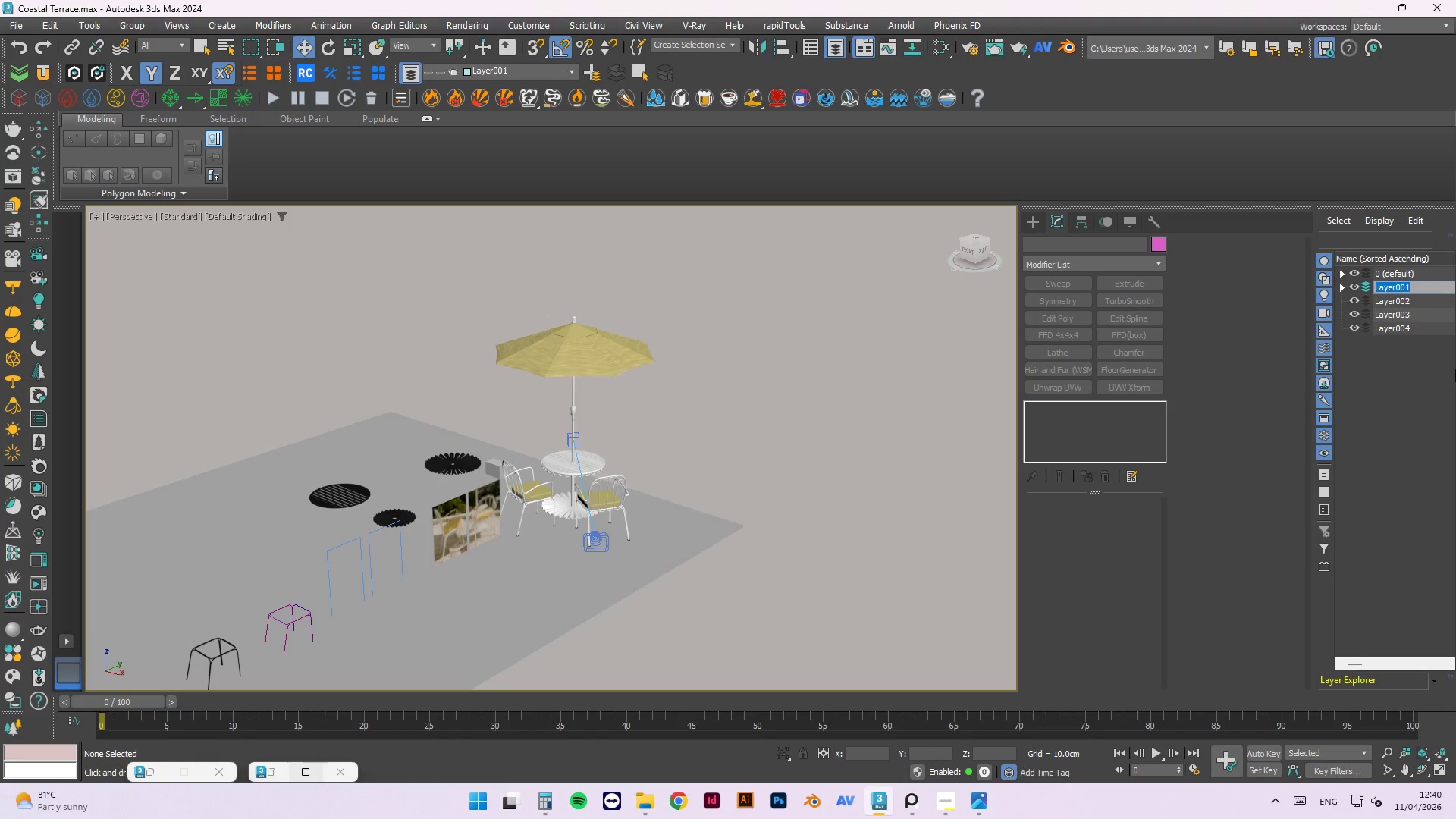 
type(Cafe set)
 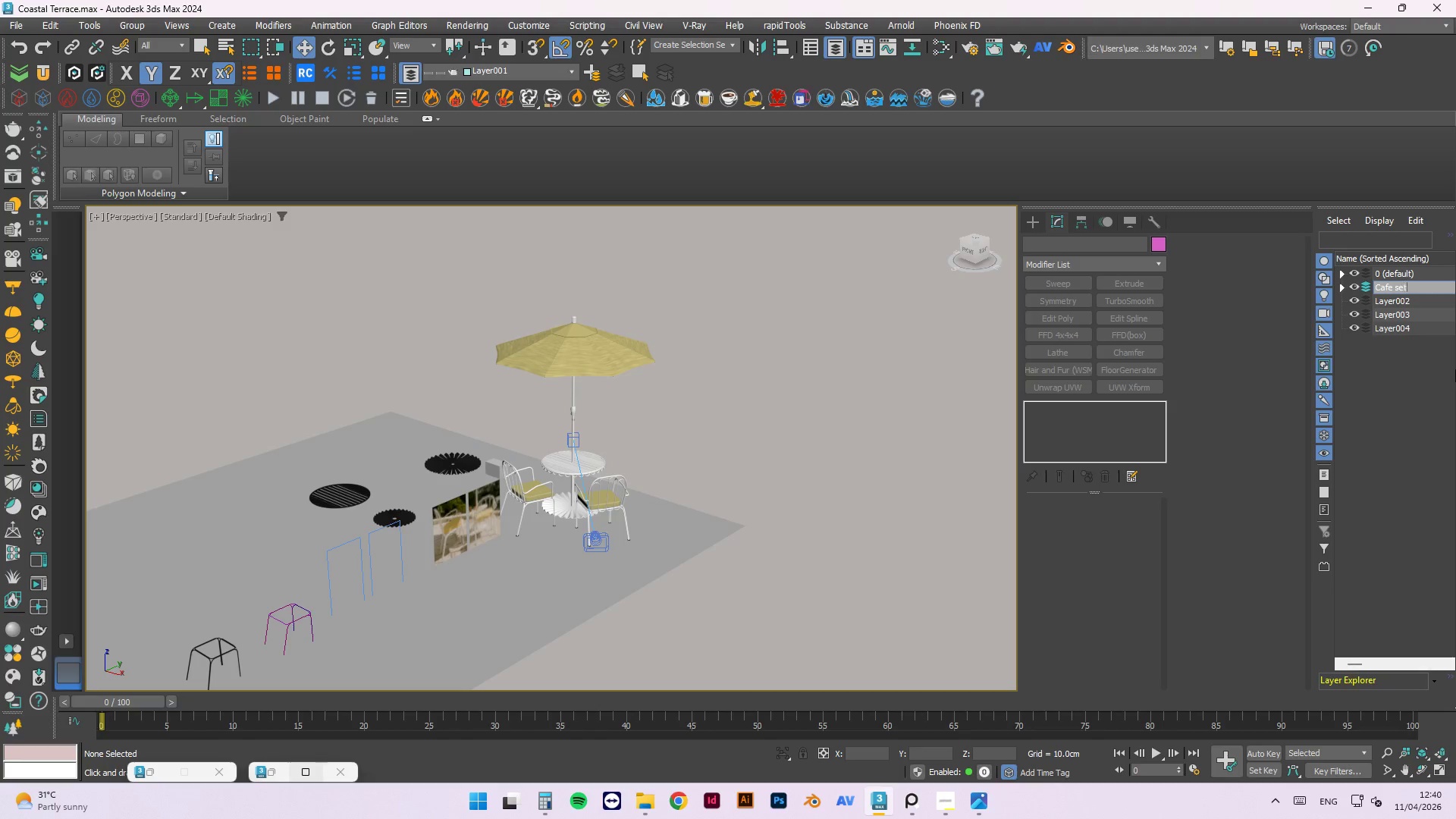 
key(Enter)
 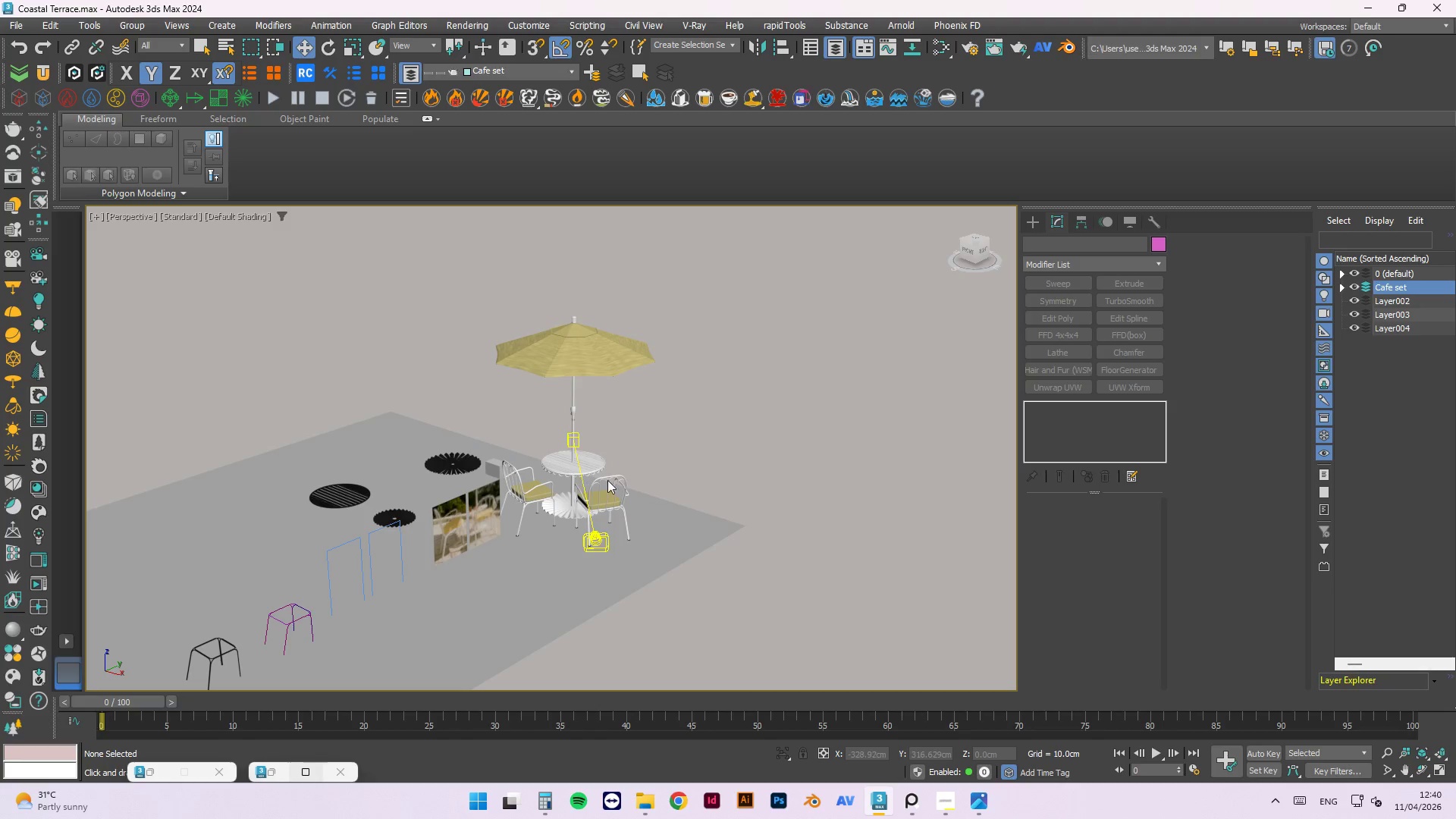 
scroll: coordinate [542, 518], scroll_direction: none, amount: 0.0
 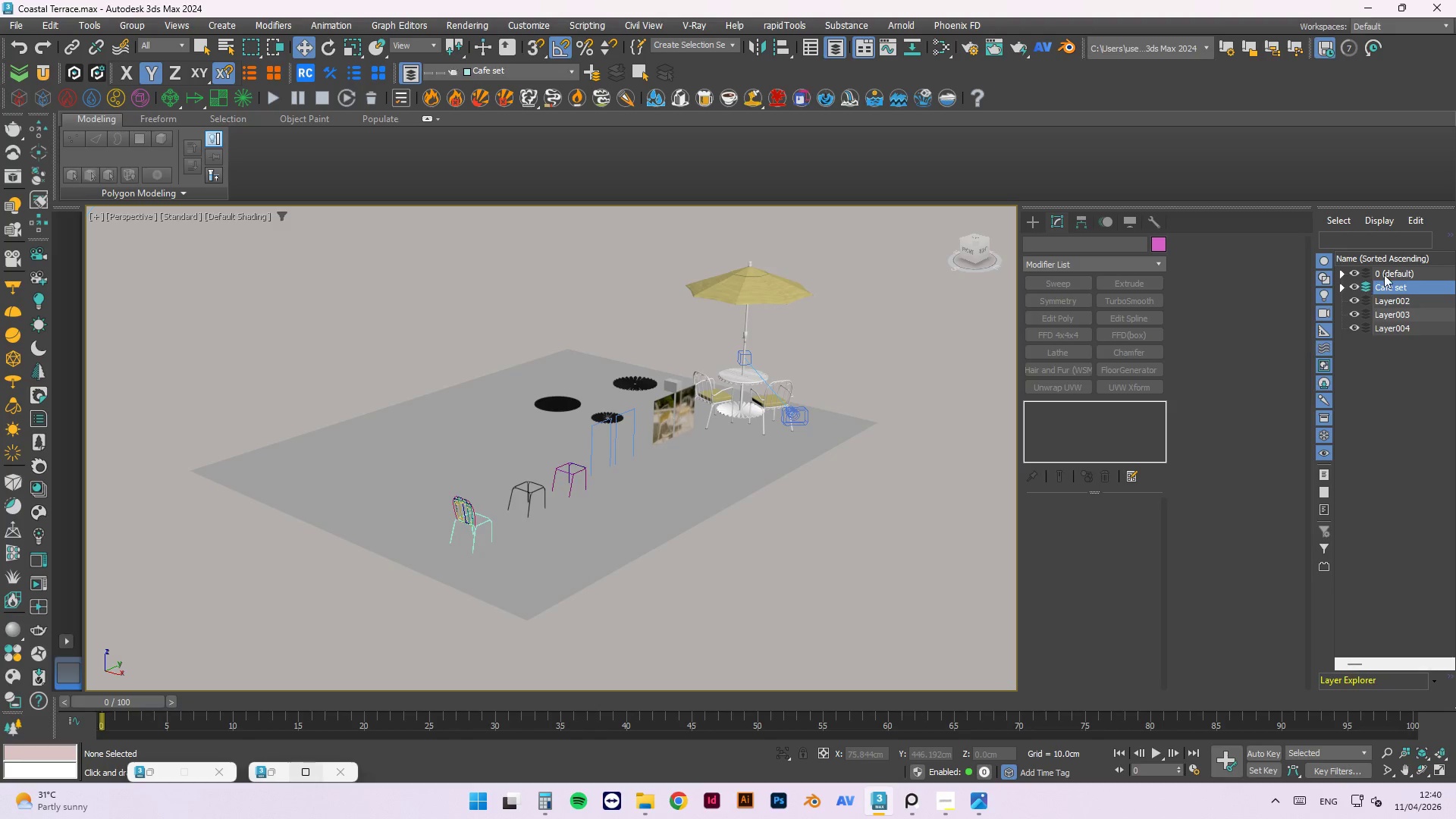 
left_click([1389, 298])
 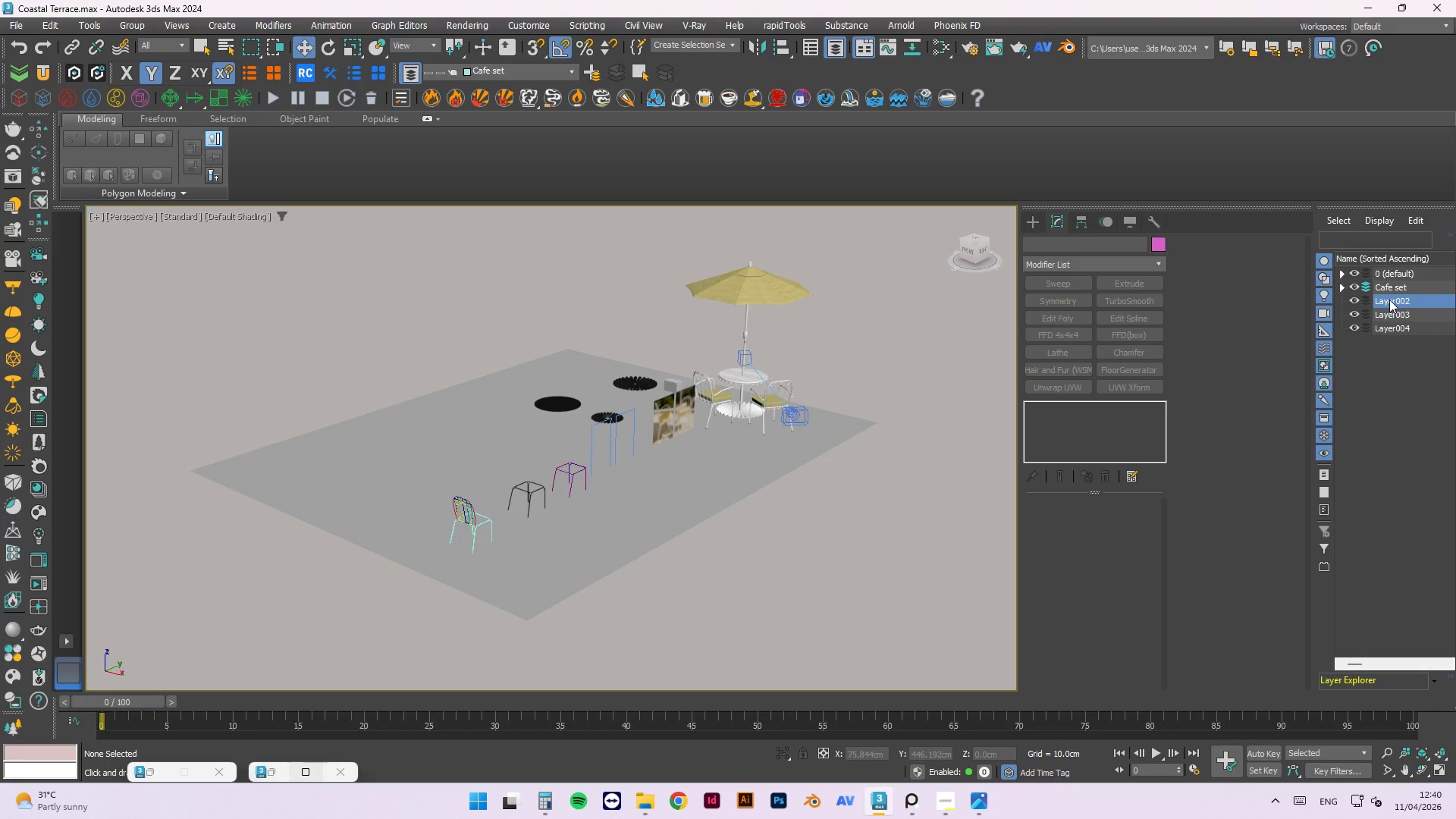 
right_click([1389, 300])
 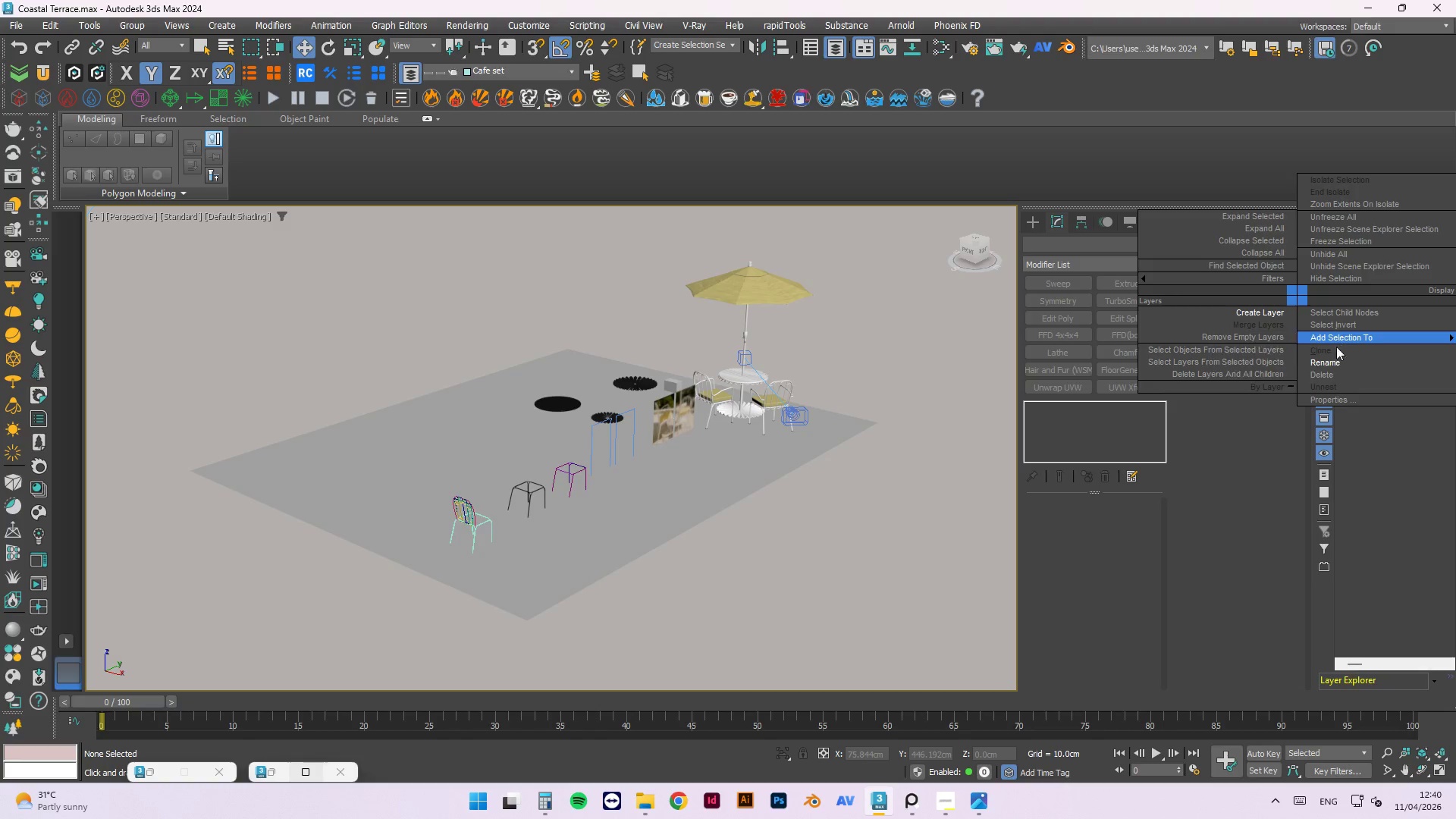 
left_click_drag(start_coordinate=[1336, 363], to_coordinate=[1424, 363])
 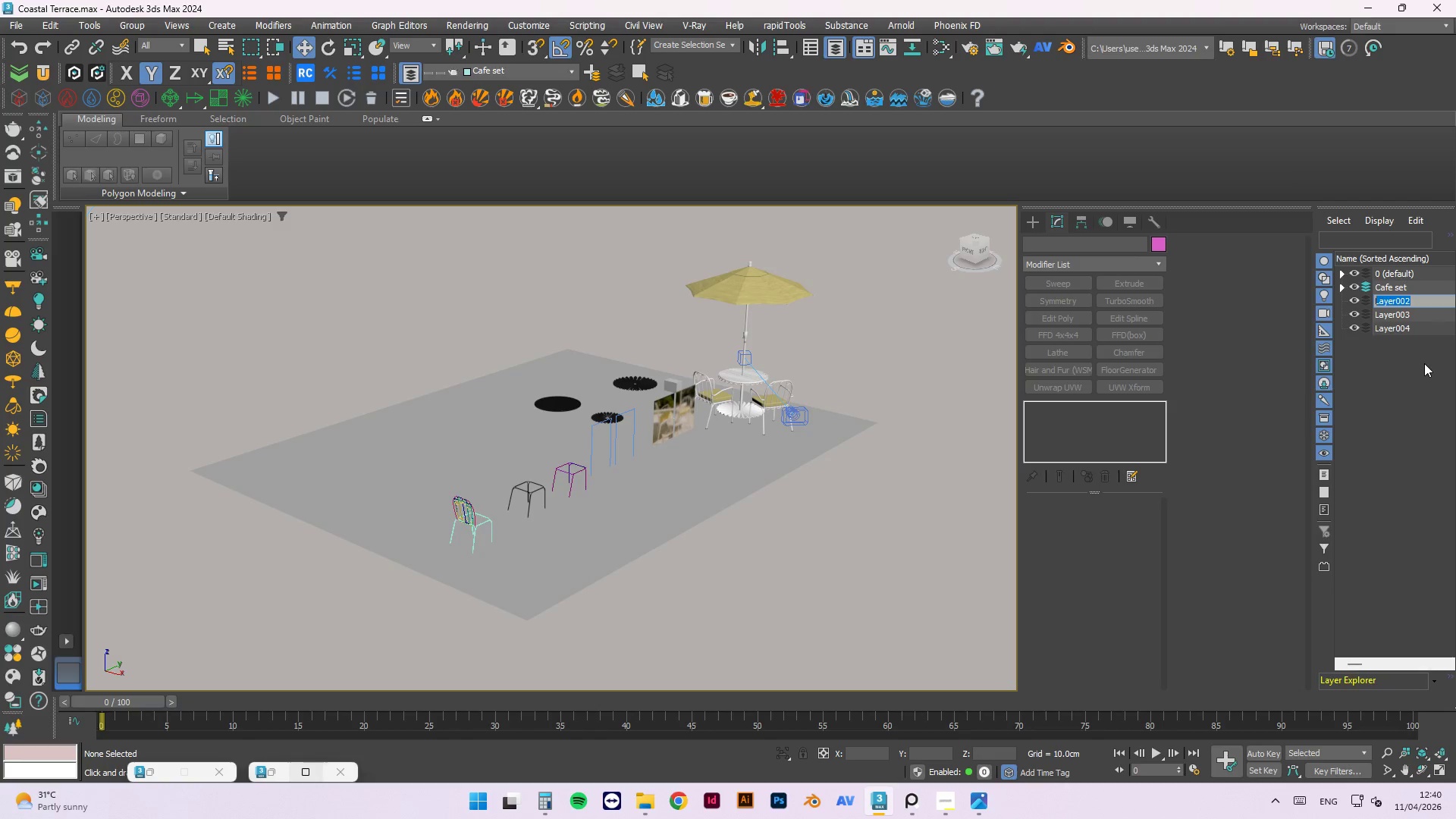 
key(CapsLock)
 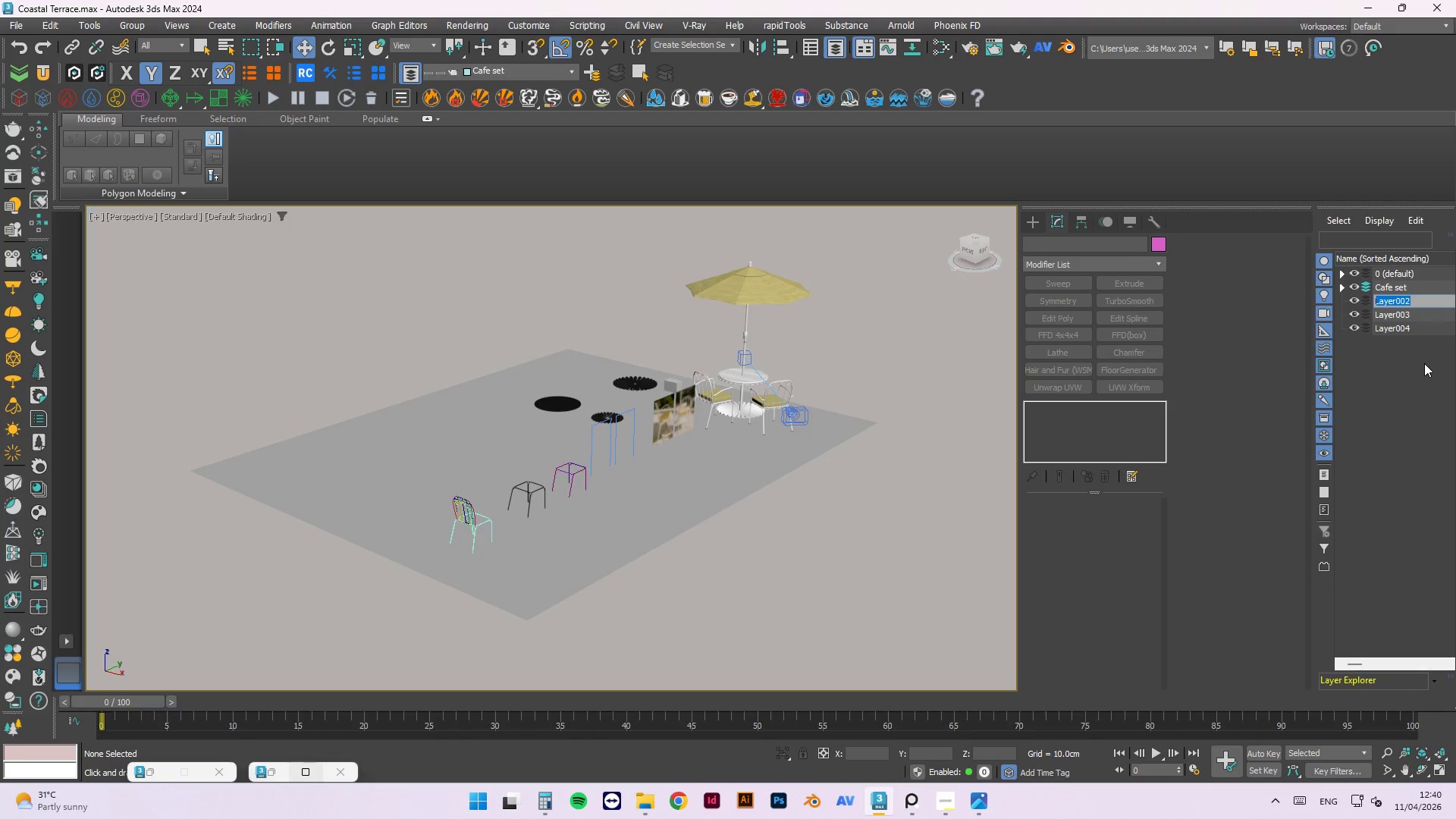 
type(Hidden)
key(NumpadEnter)
 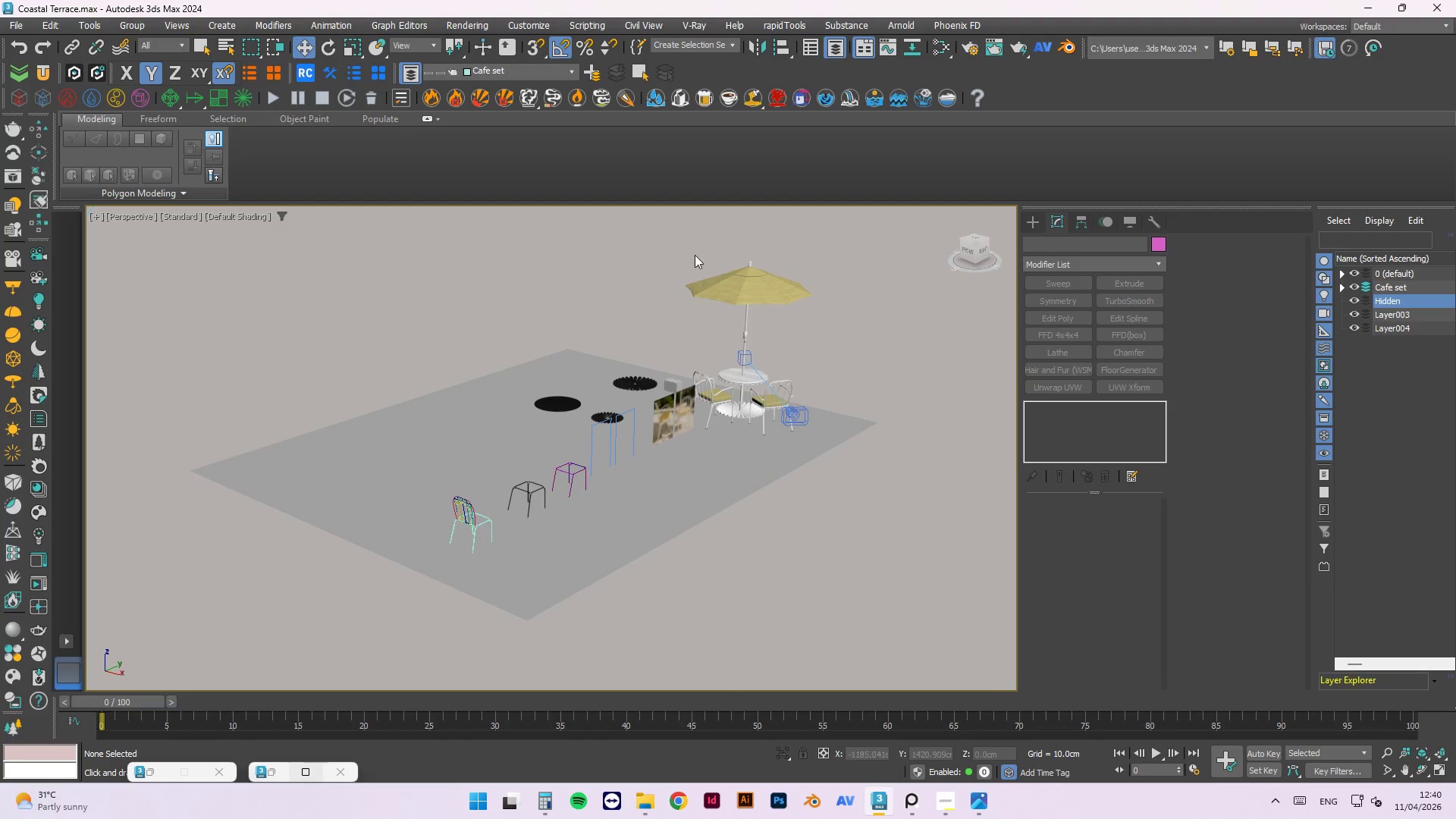 
scroll: coordinate [627, 293], scroll_direction: down, amount: 2.0
 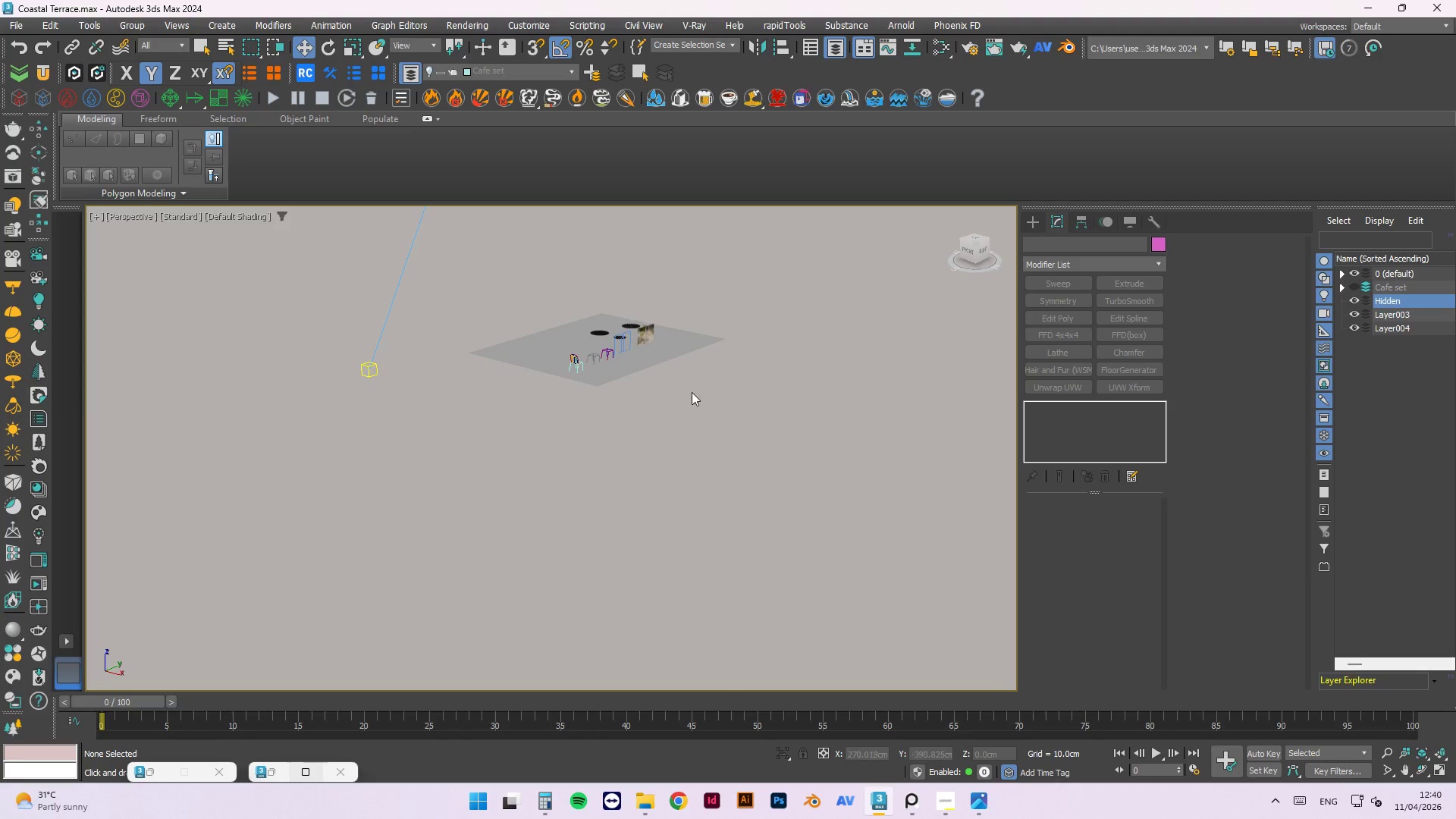 
left_click_drag(start_coordinate=[770, 270], to_coordinate=[446, 436])
 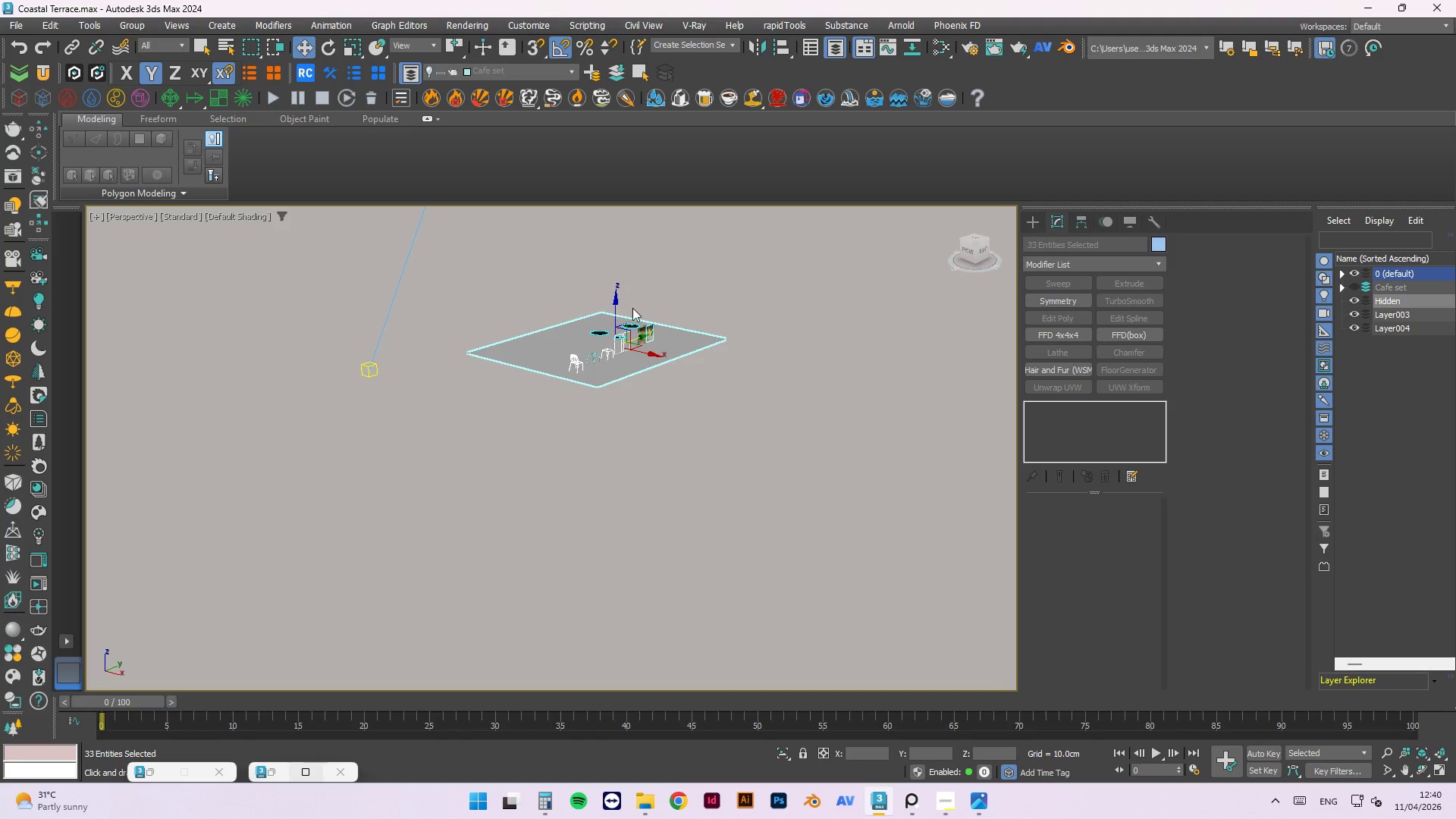 
scroll: coordinate [651, 343], scroll_direction: up, amount: 6.0
 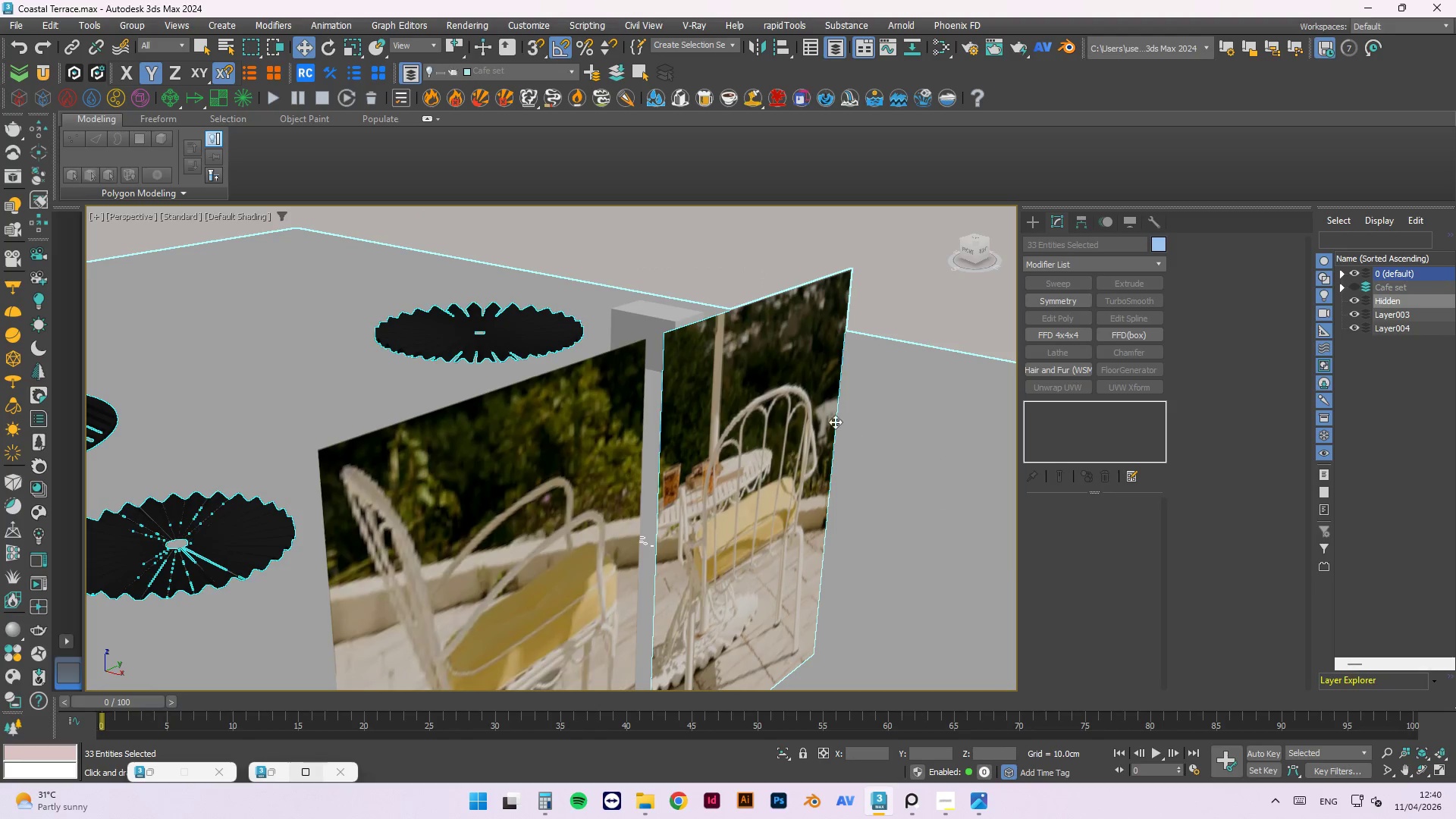 
scroll: coordinate [719, 425], scroll_direction: down, amount: 3.0
 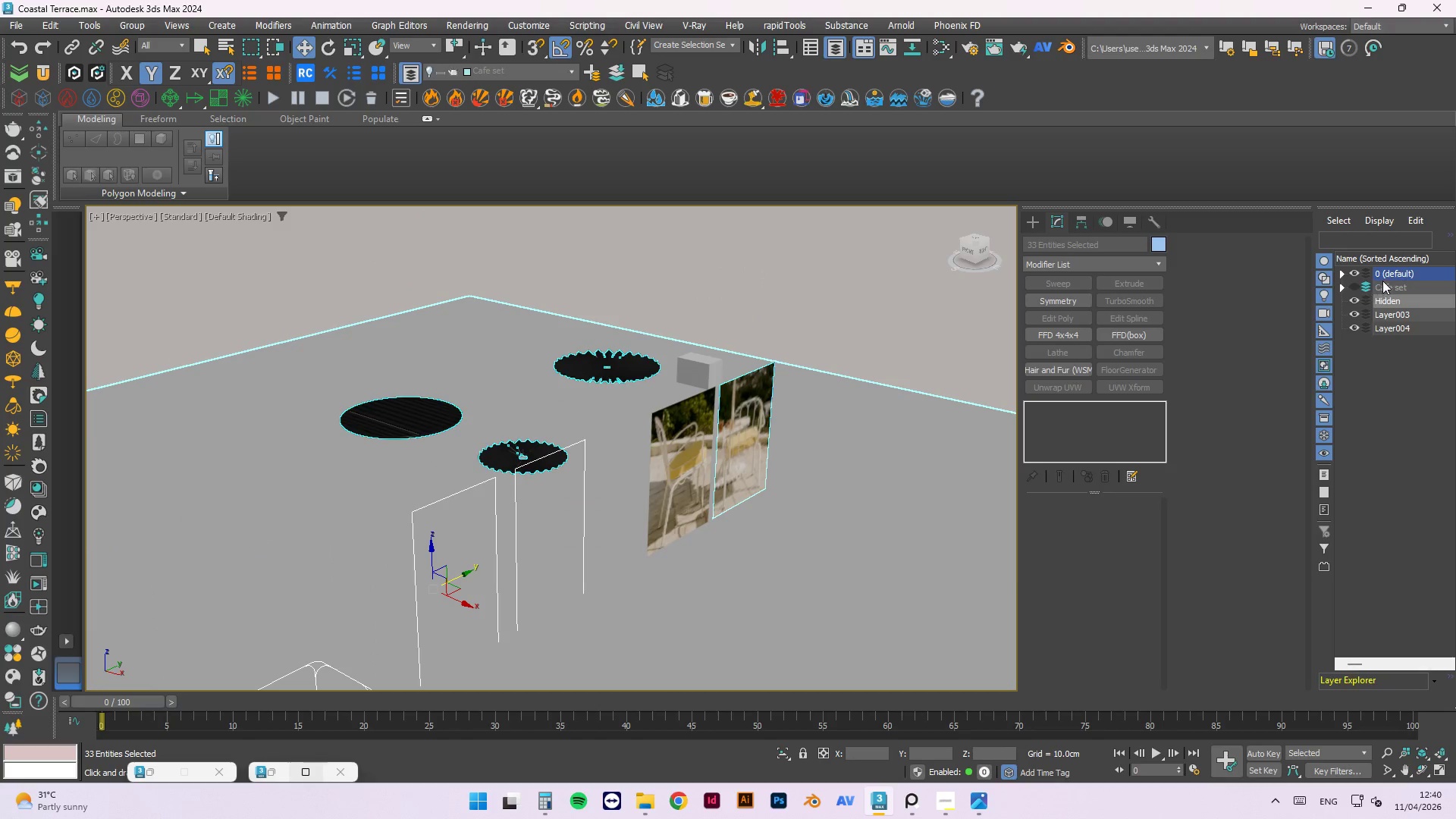 
right_click([1390, 271])
 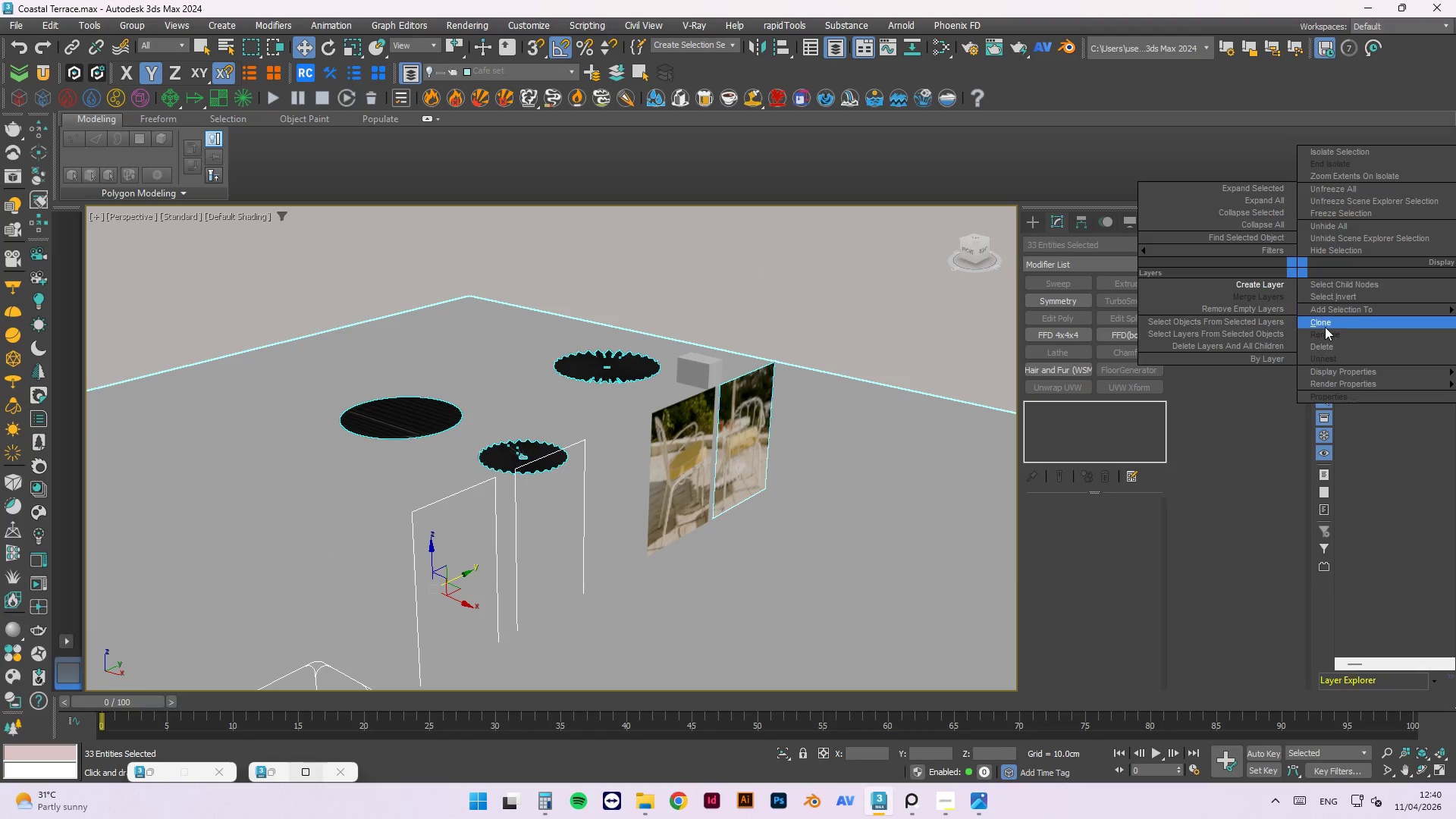 
left_click([1326, 310])
 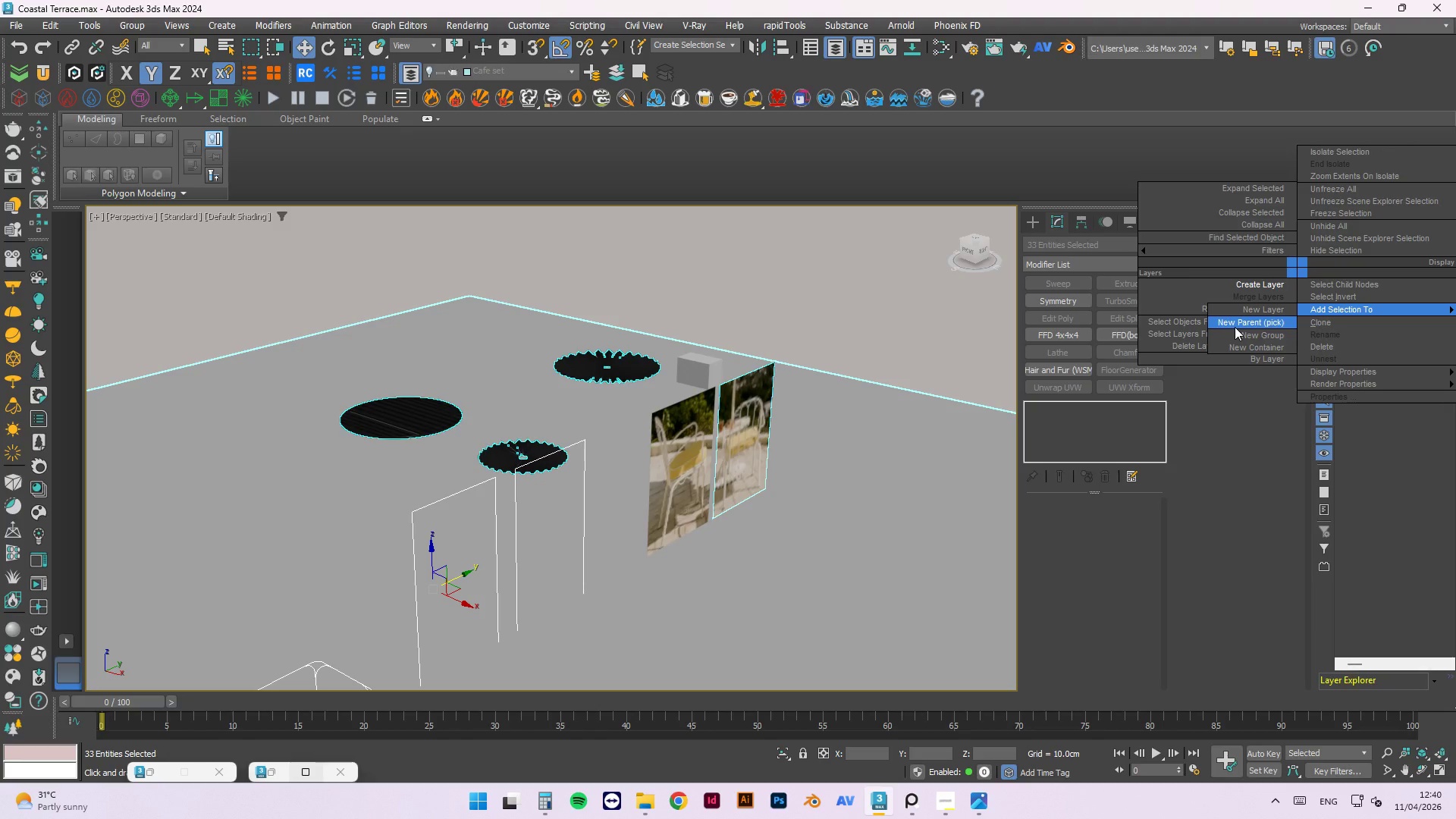 
left_click_drag(start_coordinate=[1236, 322], to_coordinate=[1325, 322])
 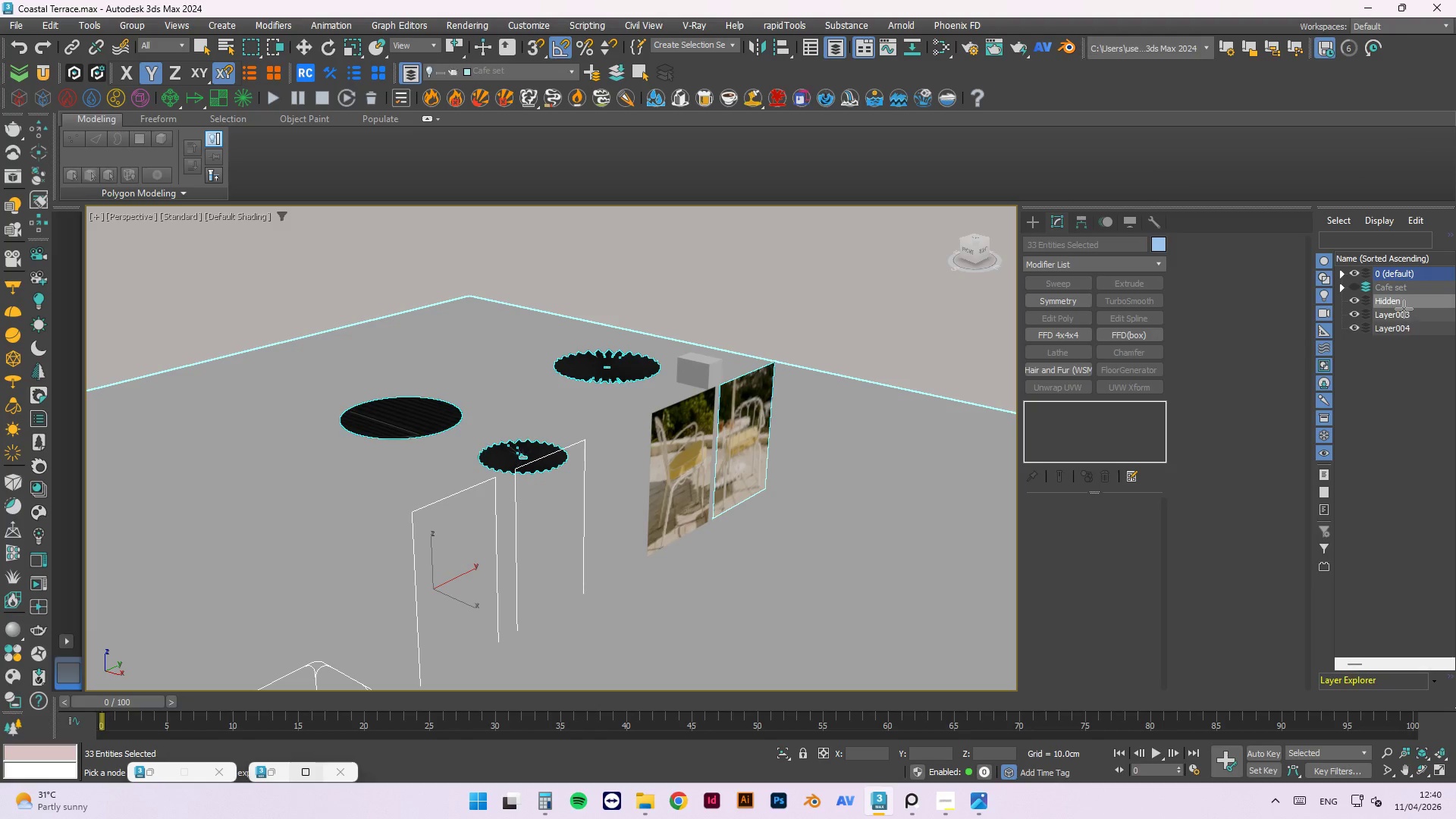 
left_click([1401, 303])
 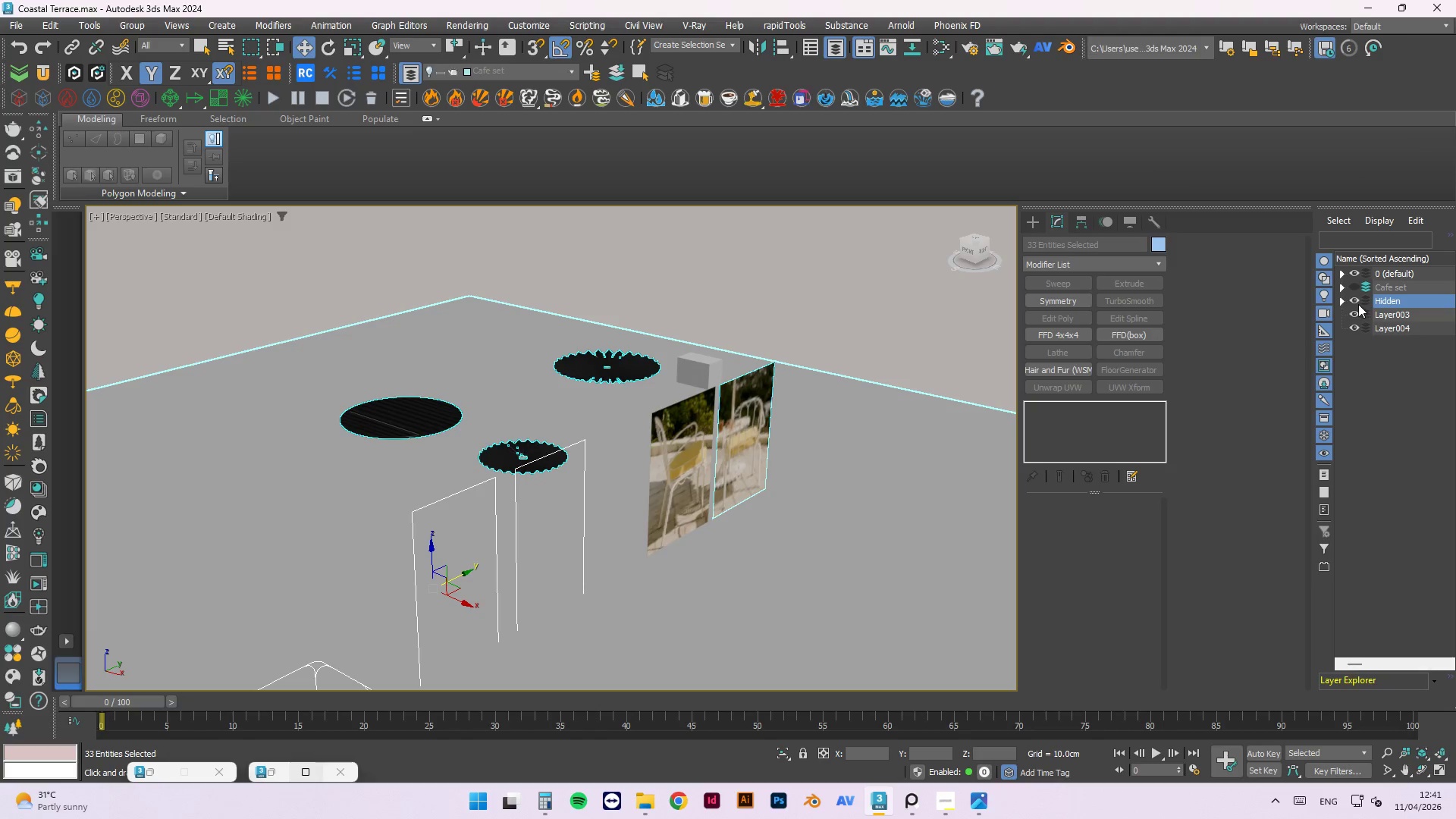 
left_click([1355, 303])
 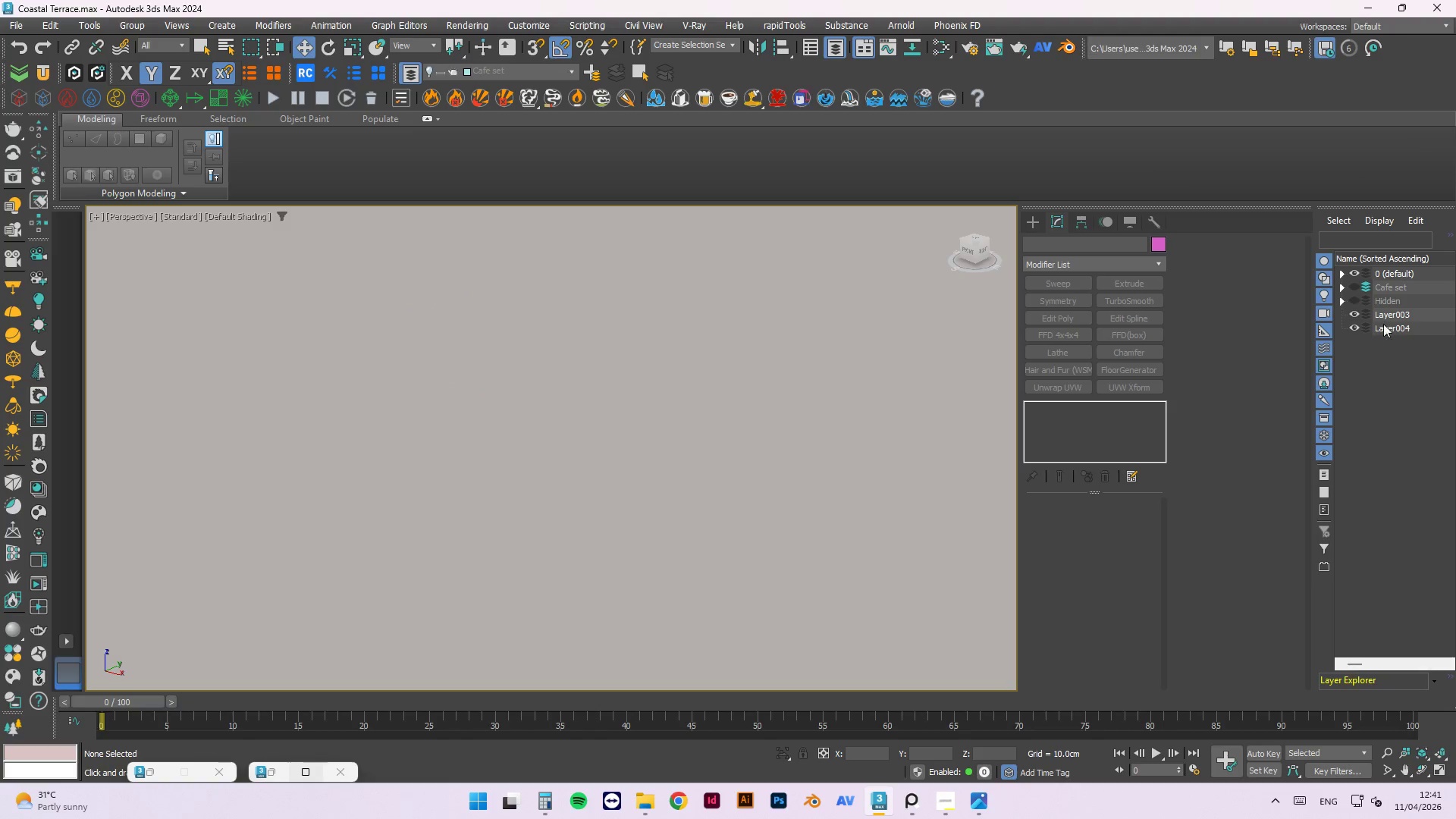 
left_click([1353, 284])